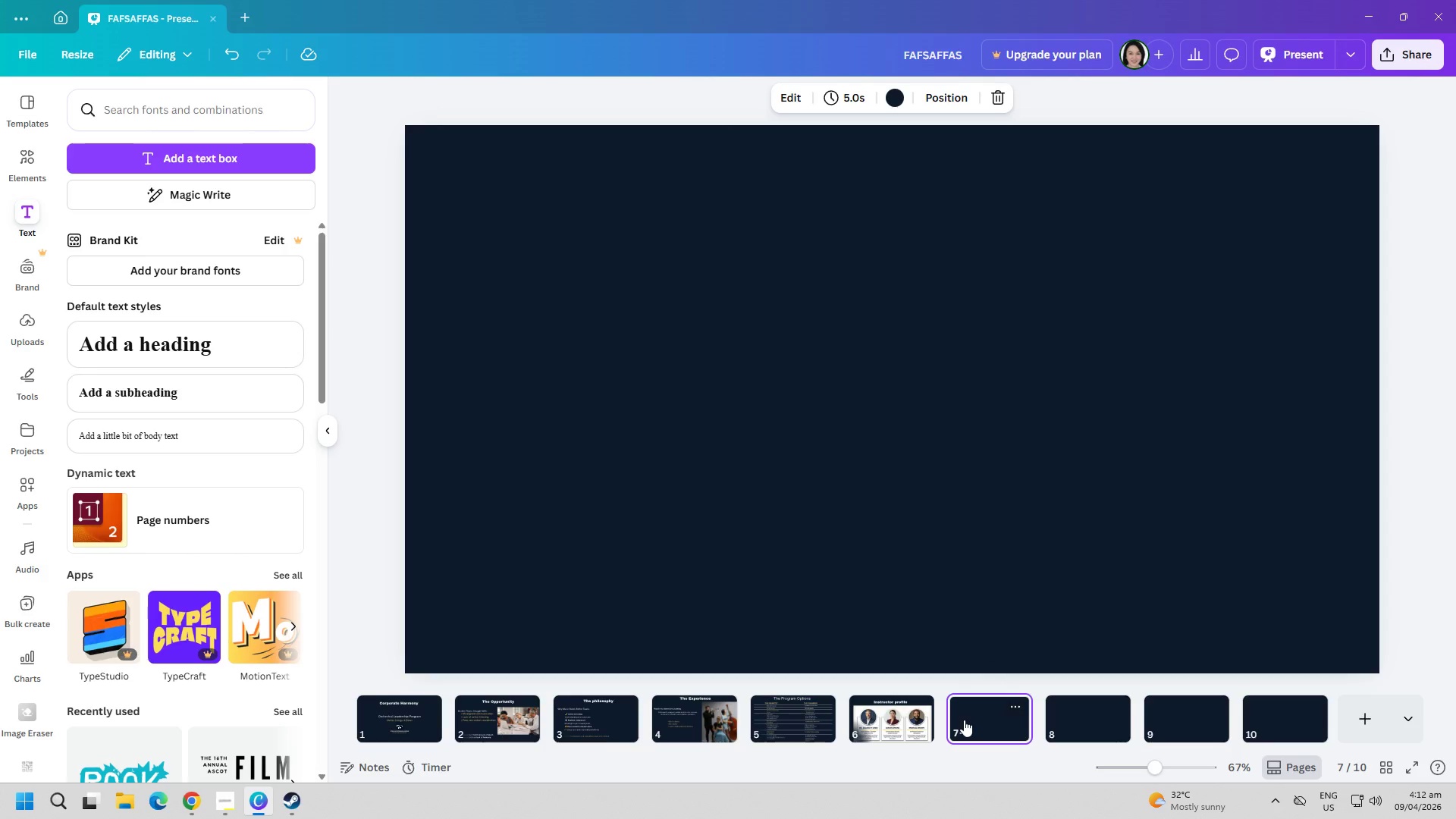 
wait(27.25)
 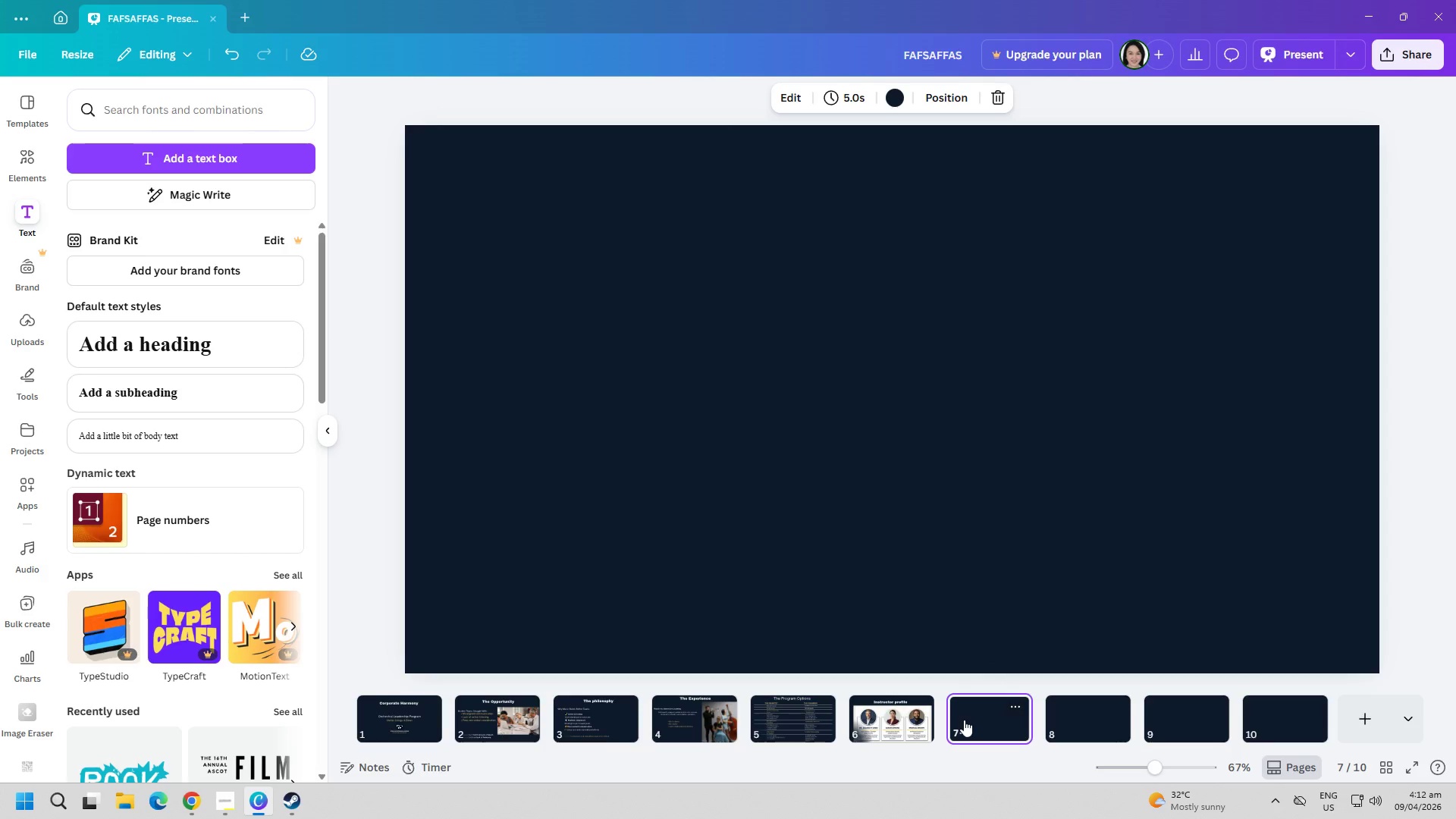 
double_click([1010, 718])
 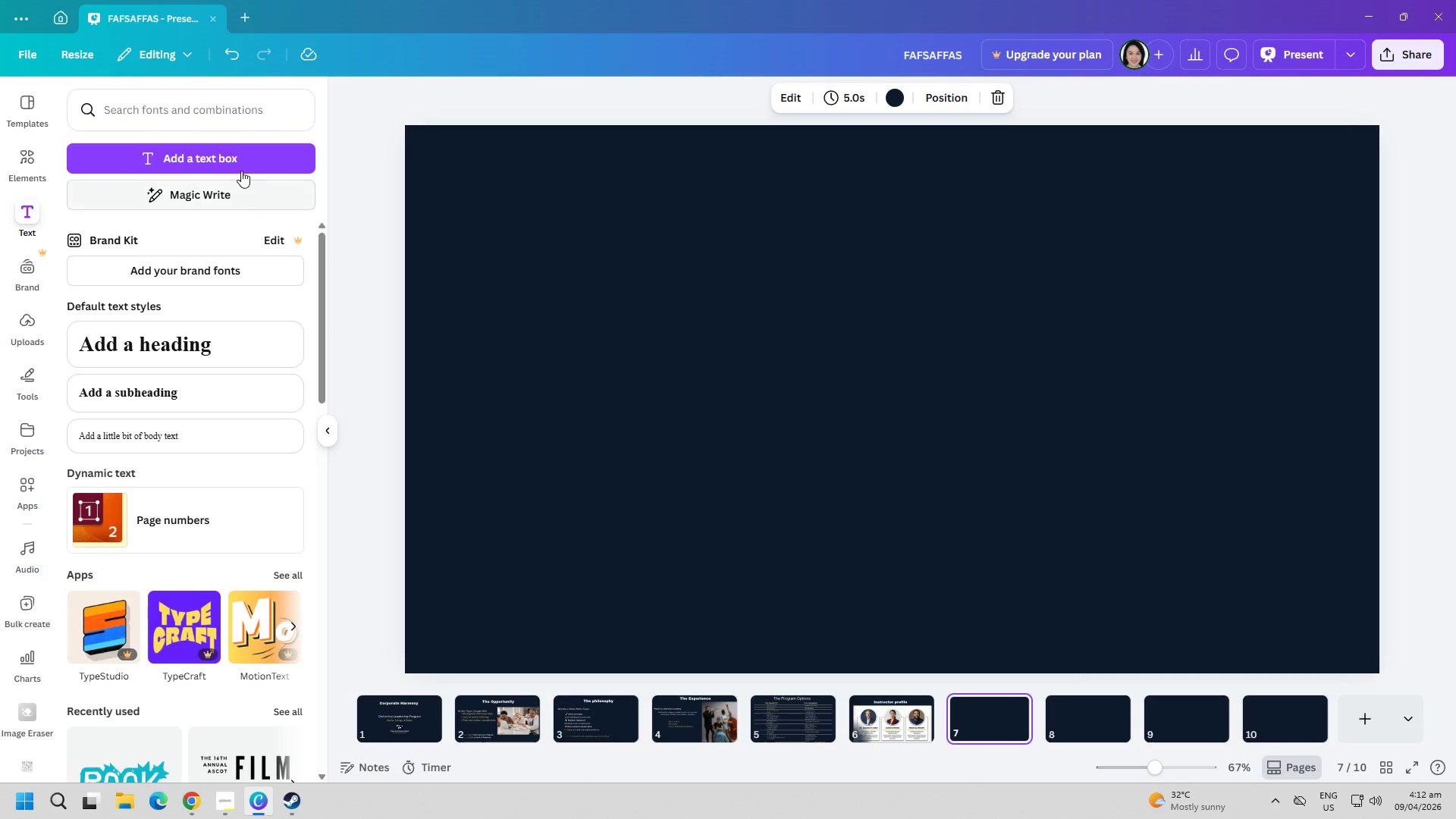 
left_click([239, 168])
 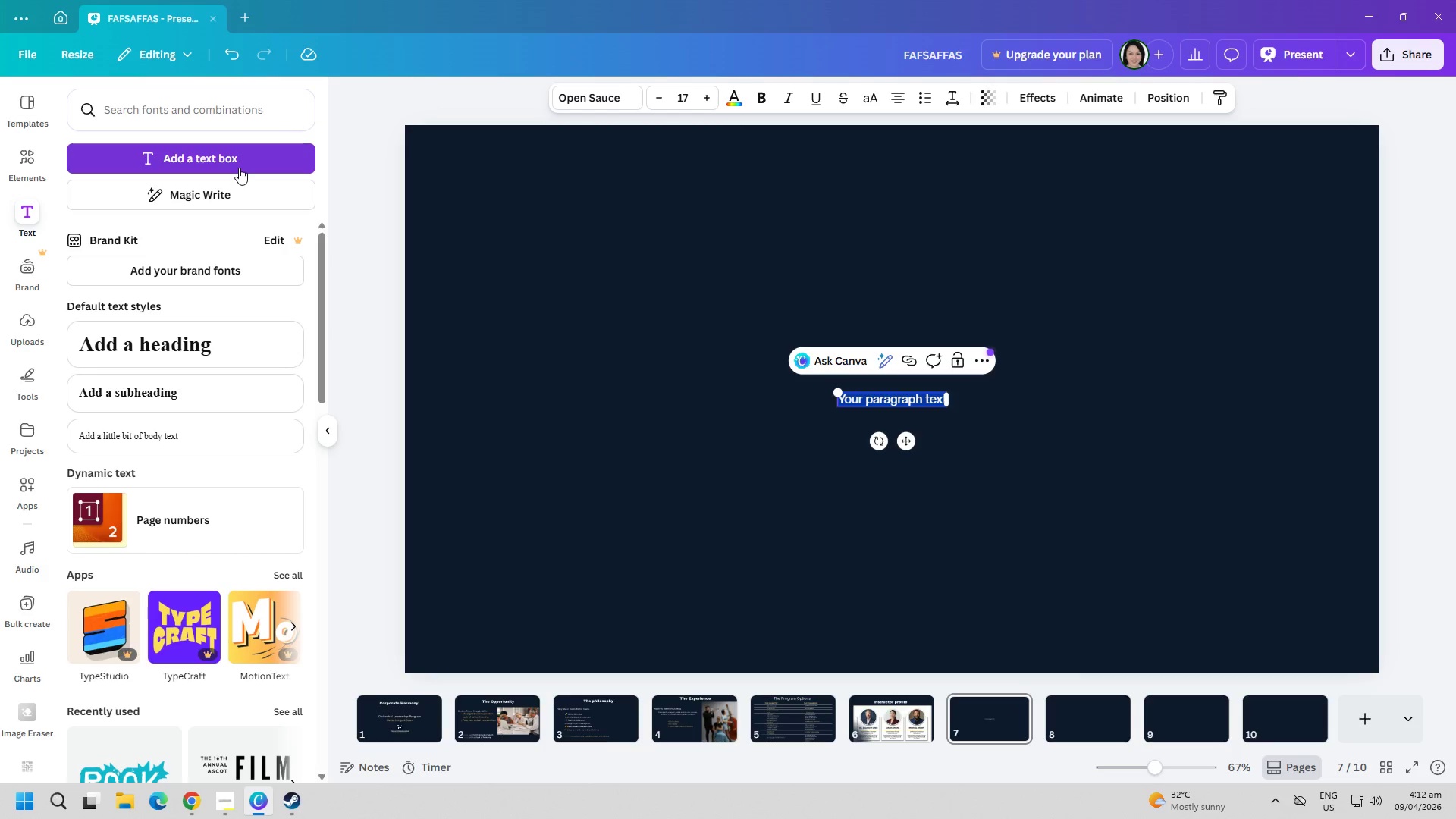 
type(Key be)
key(Backspace)
key(Backspace)
type(Beni)
key(Backspace)
type(efits)
 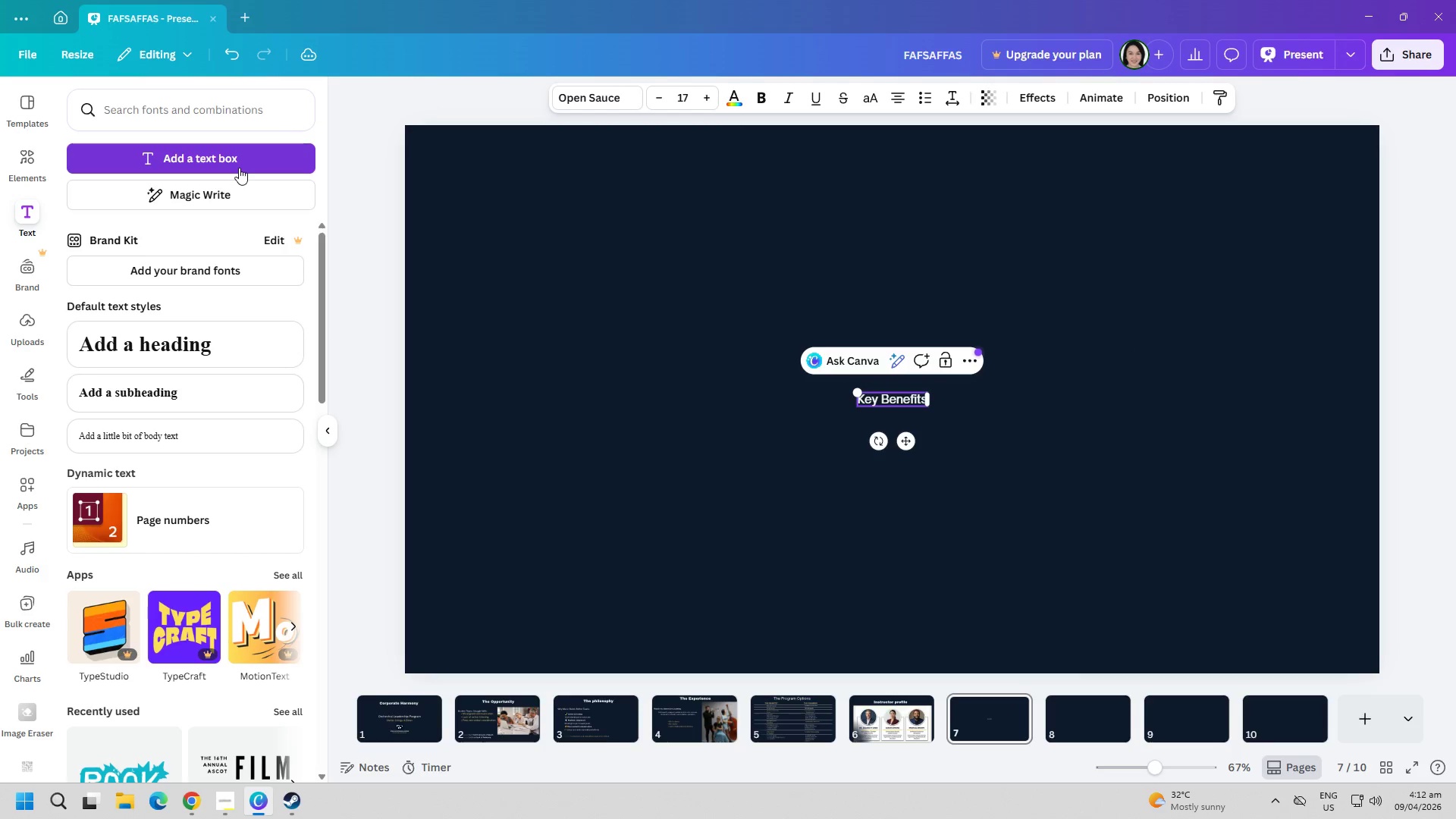 
key(Control+A)
 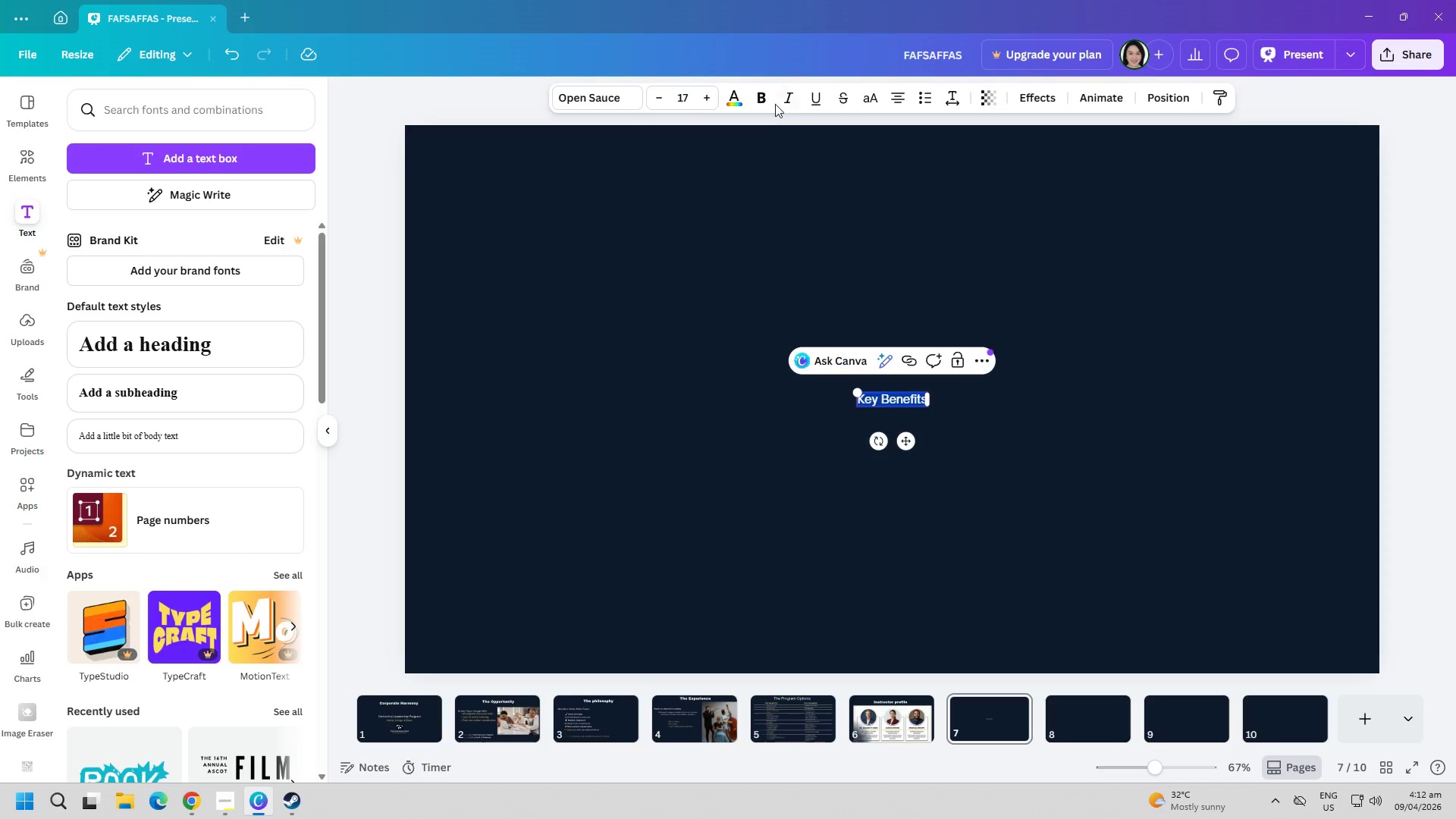 
left_click([764, 101])
 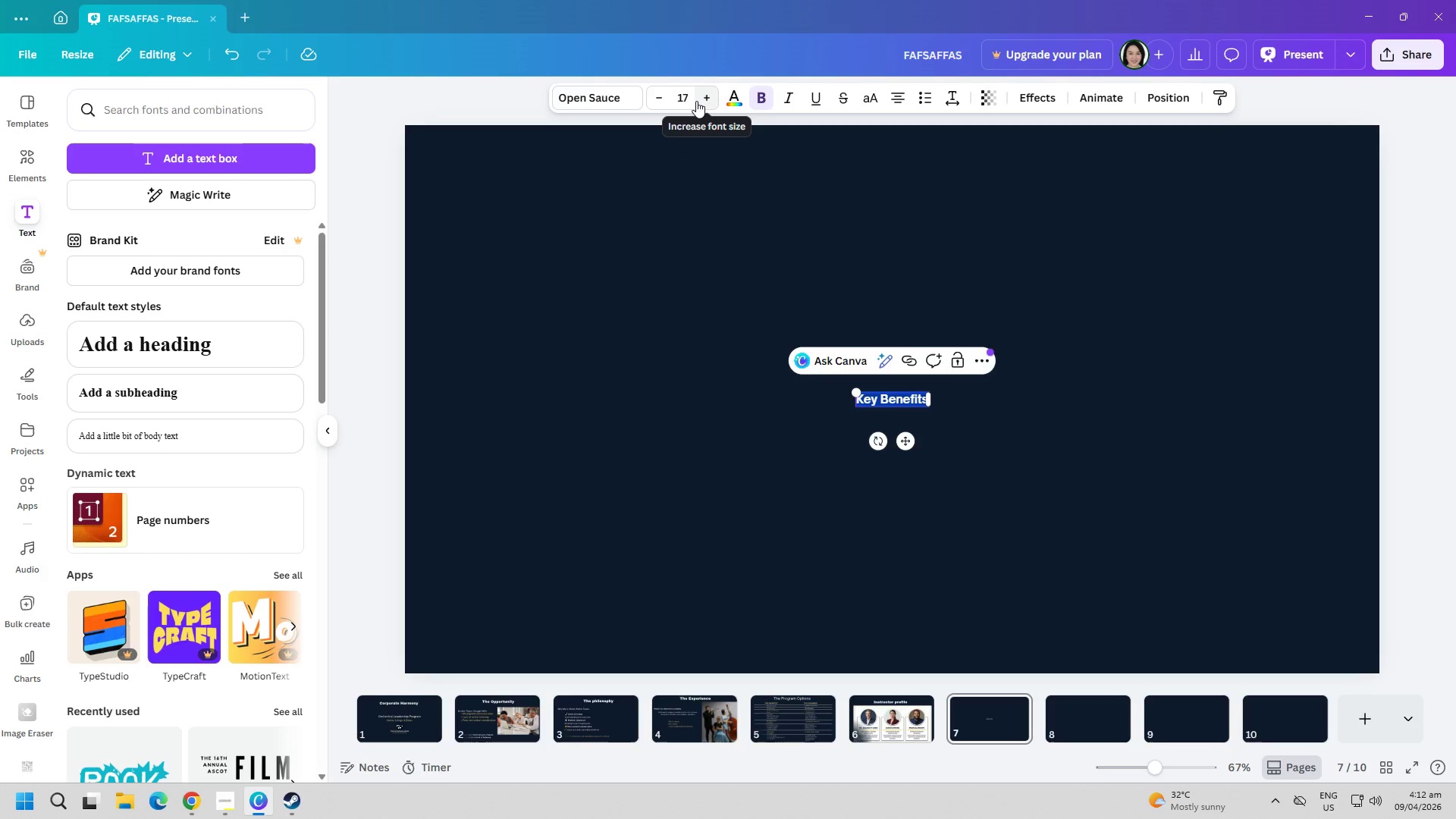 
left_click([692, 97])
 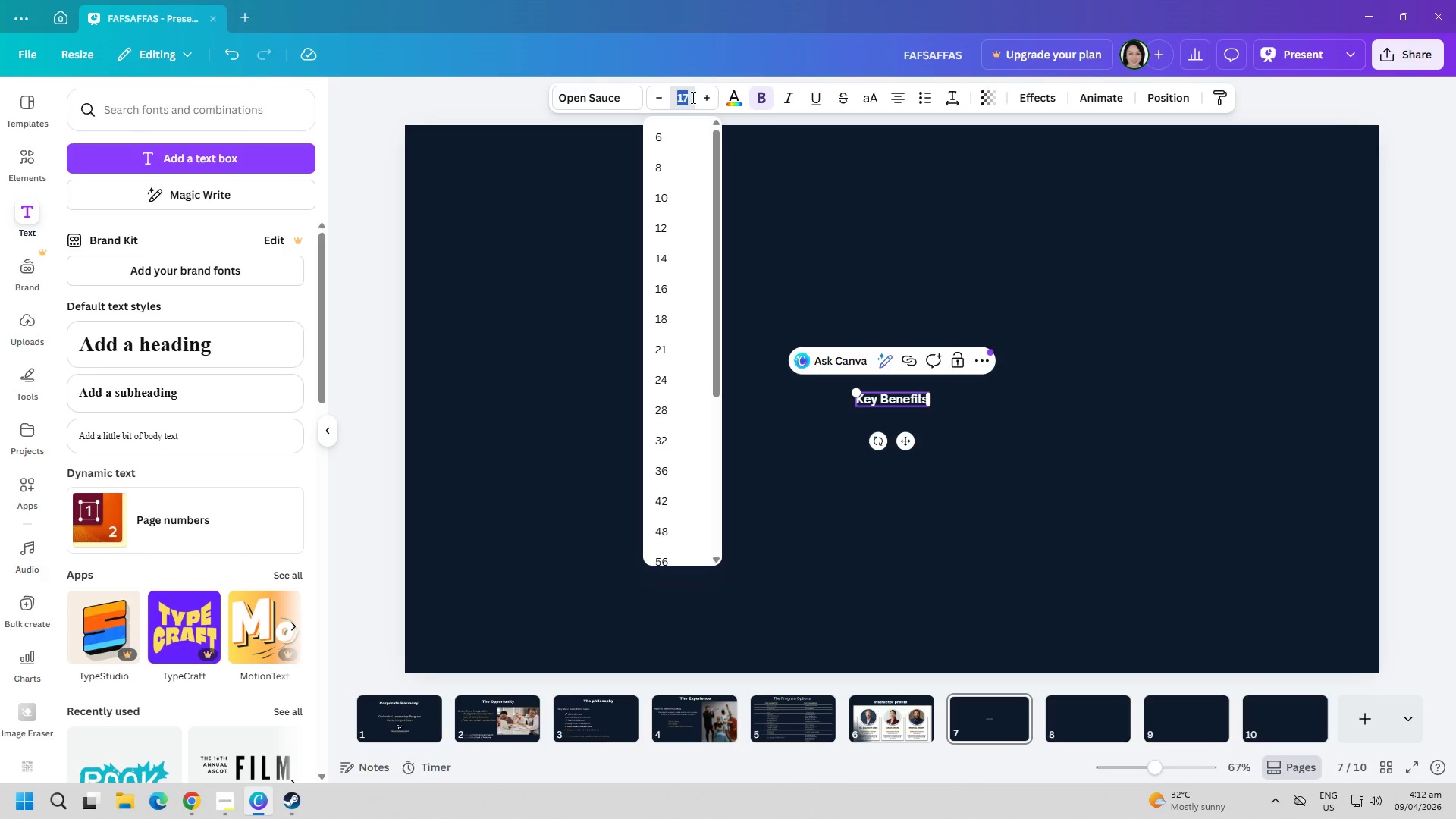 
type(60)
 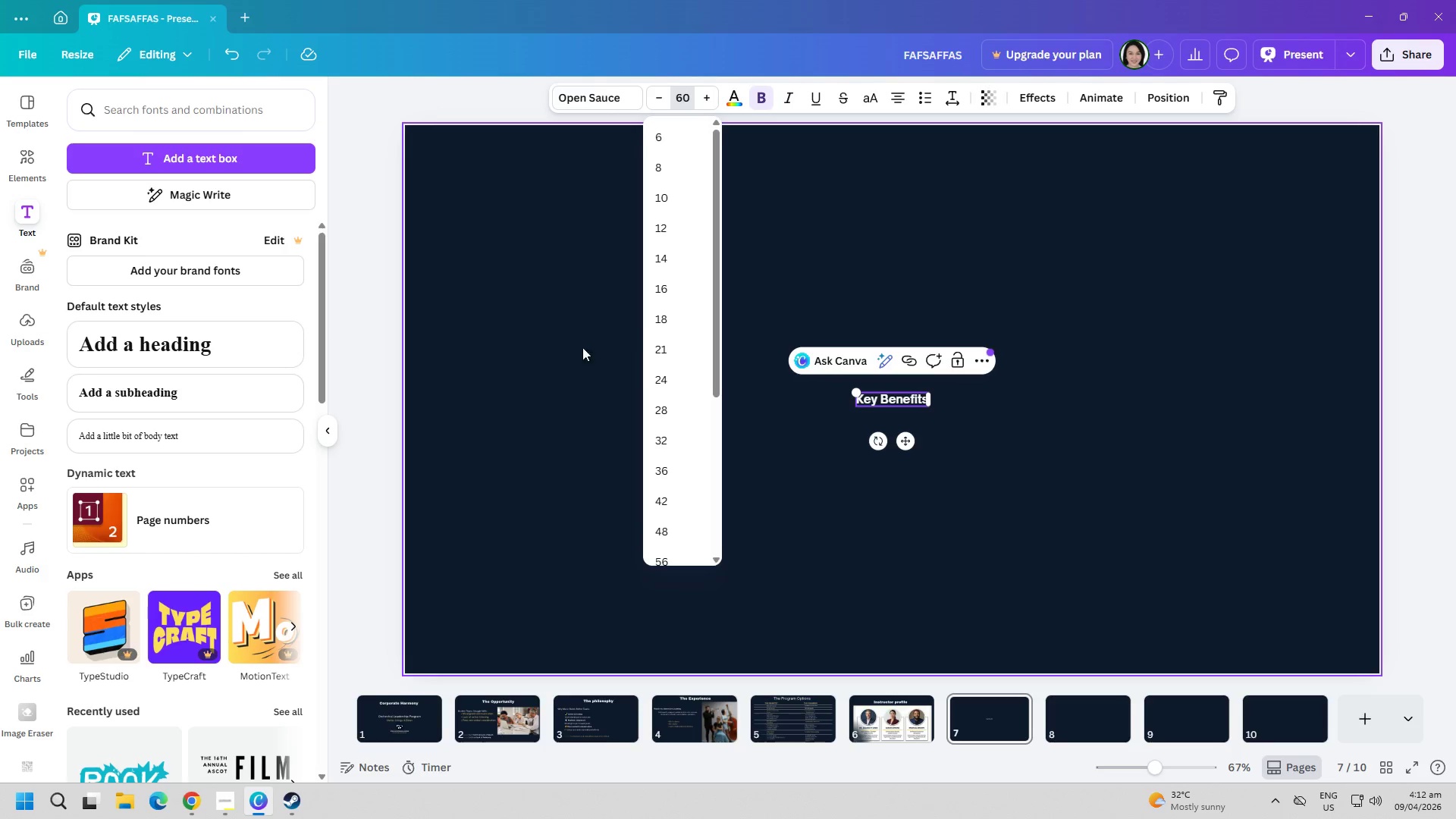 
left_click([510, 368])
 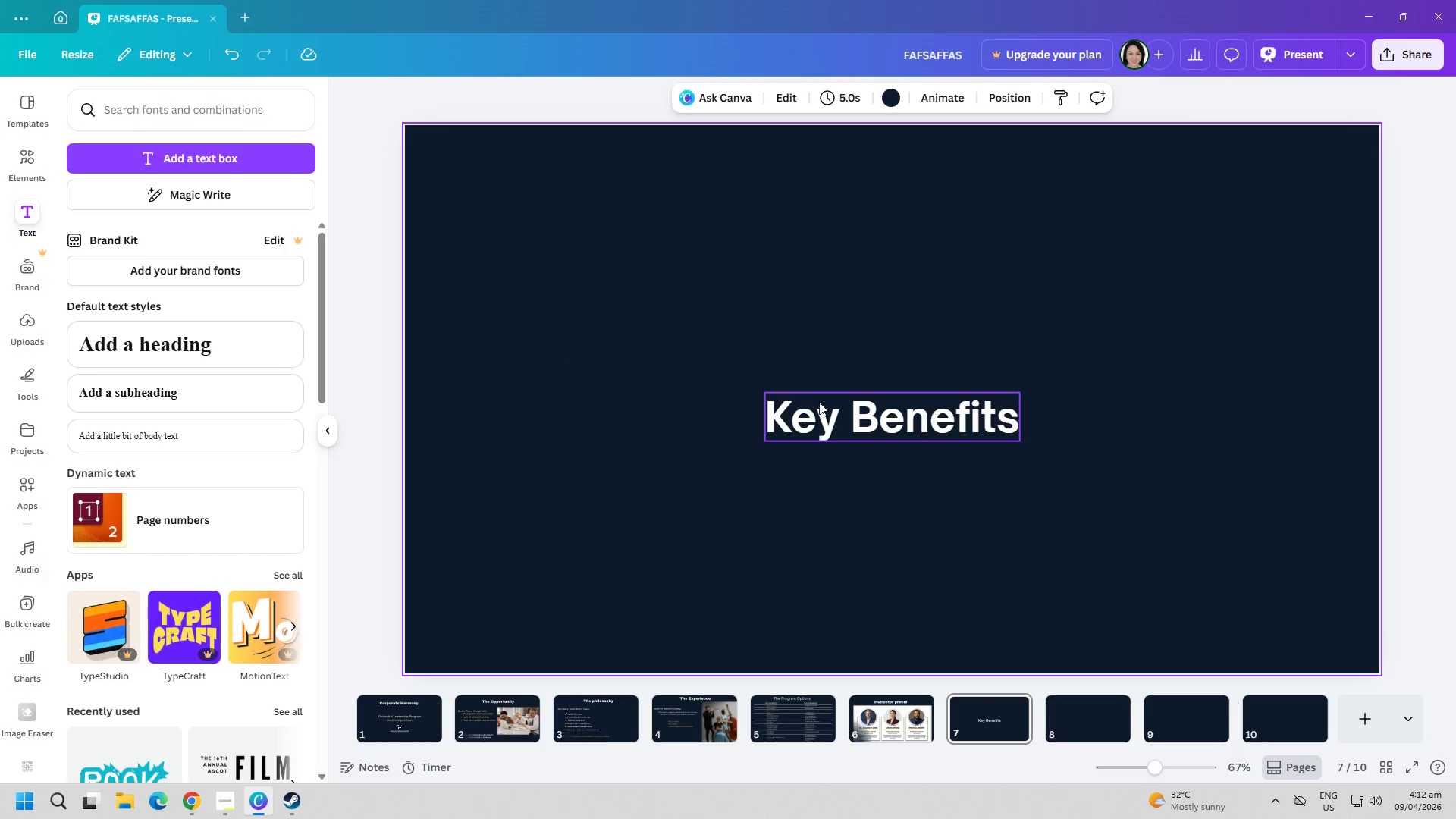 
left_click([848, 428])
 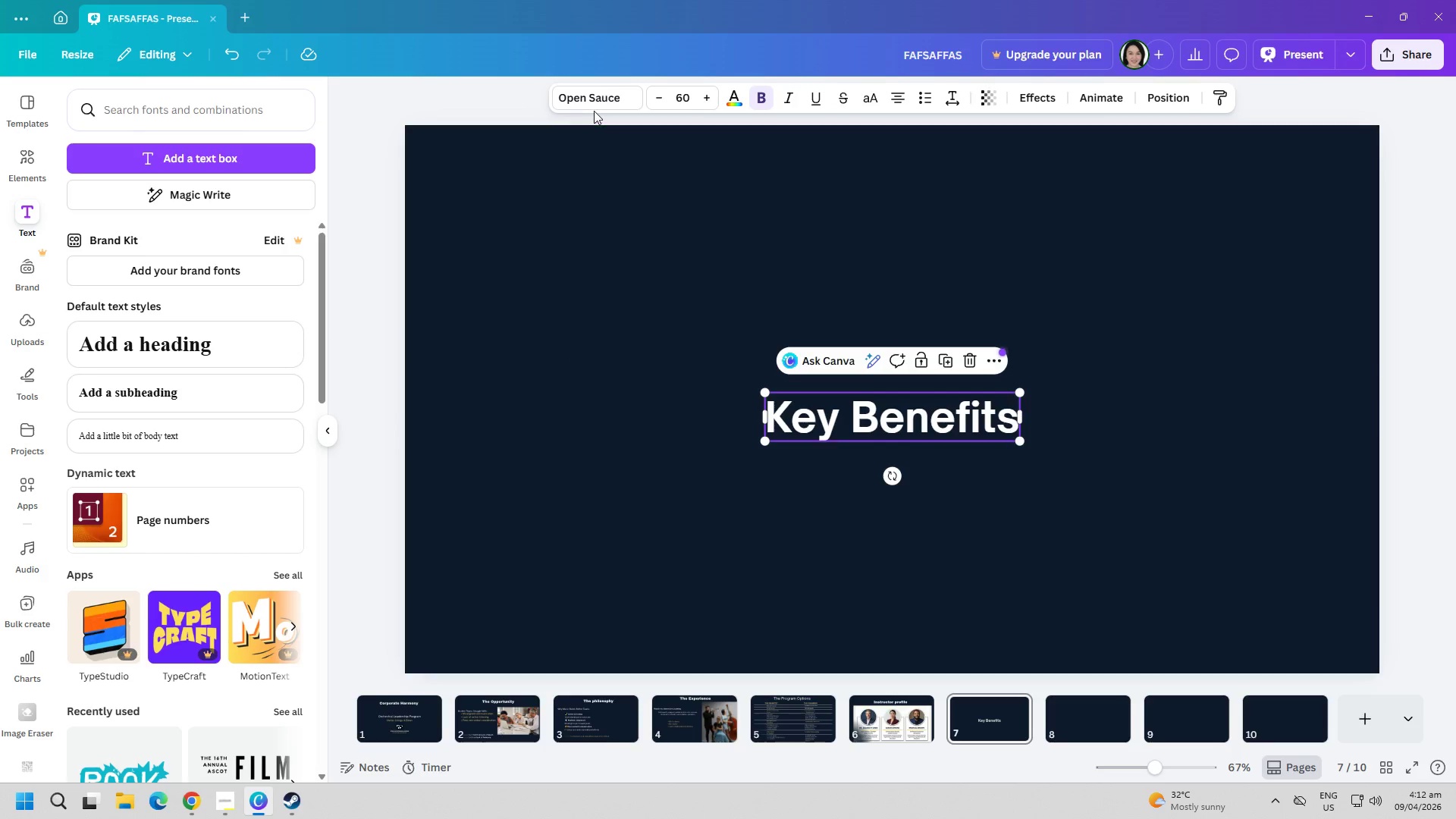 
double_click([594, 109])
 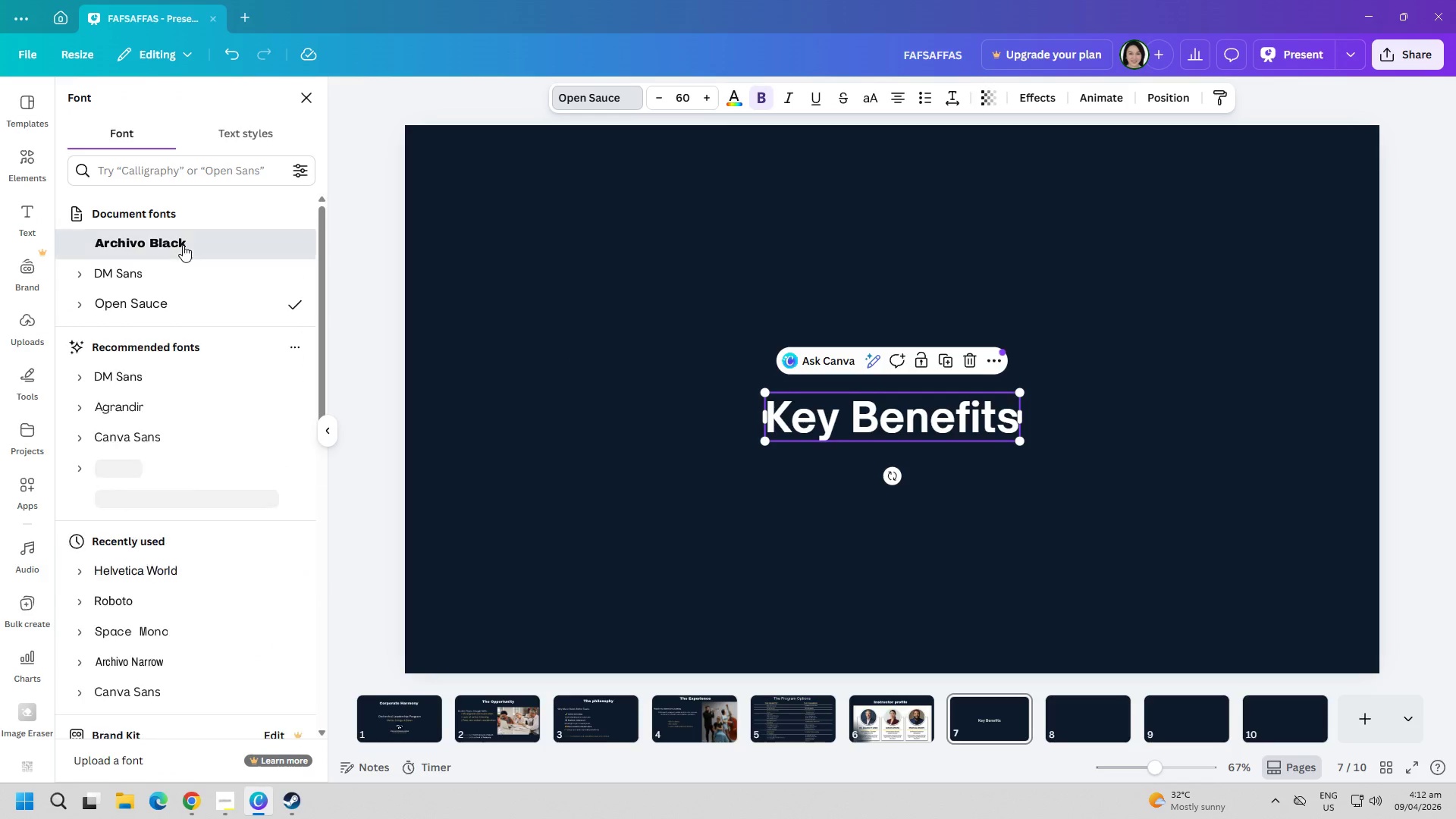 
double_click([665, 450])
 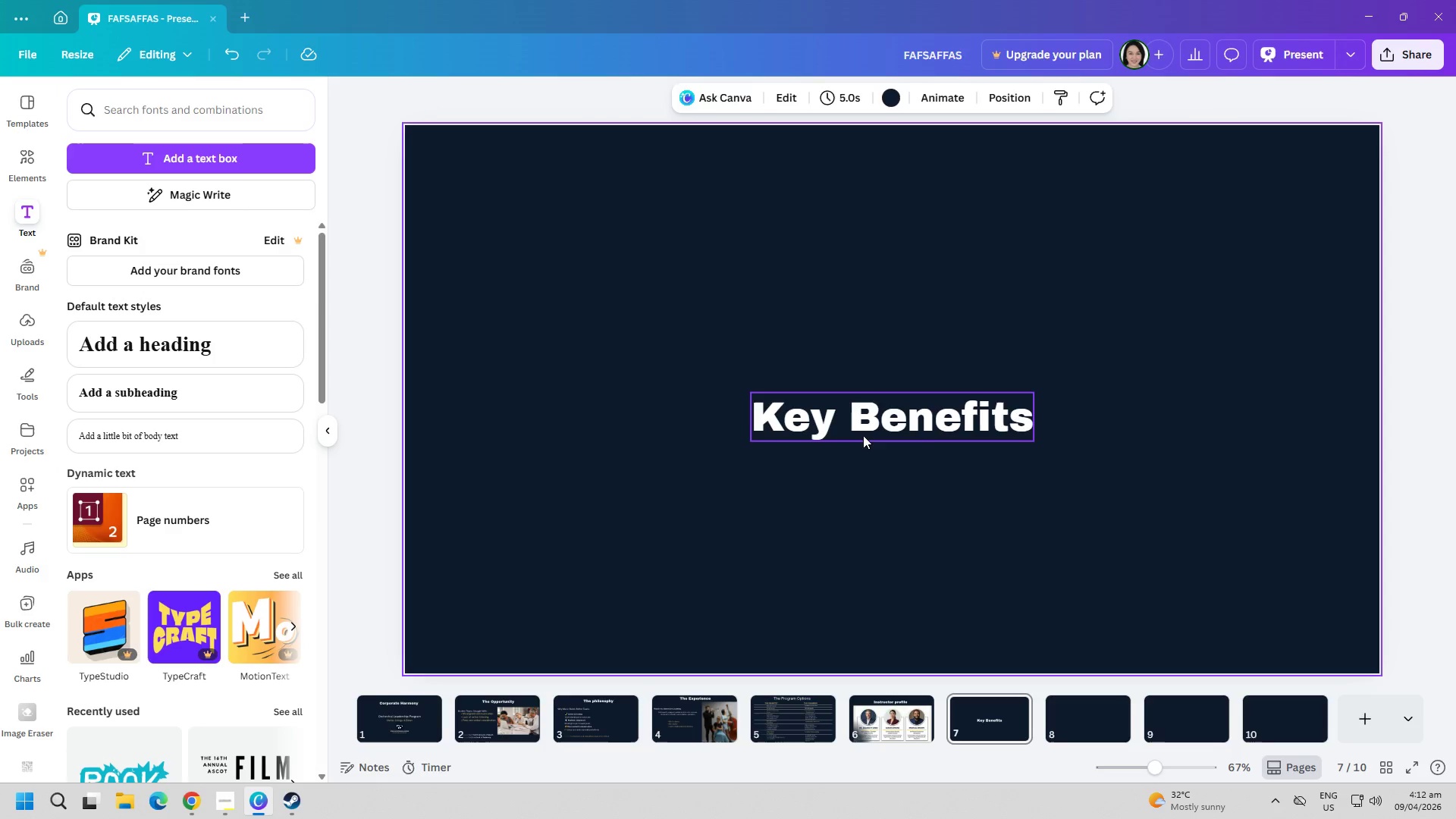 
left_click_drag(start_coordinate=[863, 434], to_coordinate=[849, 225])
 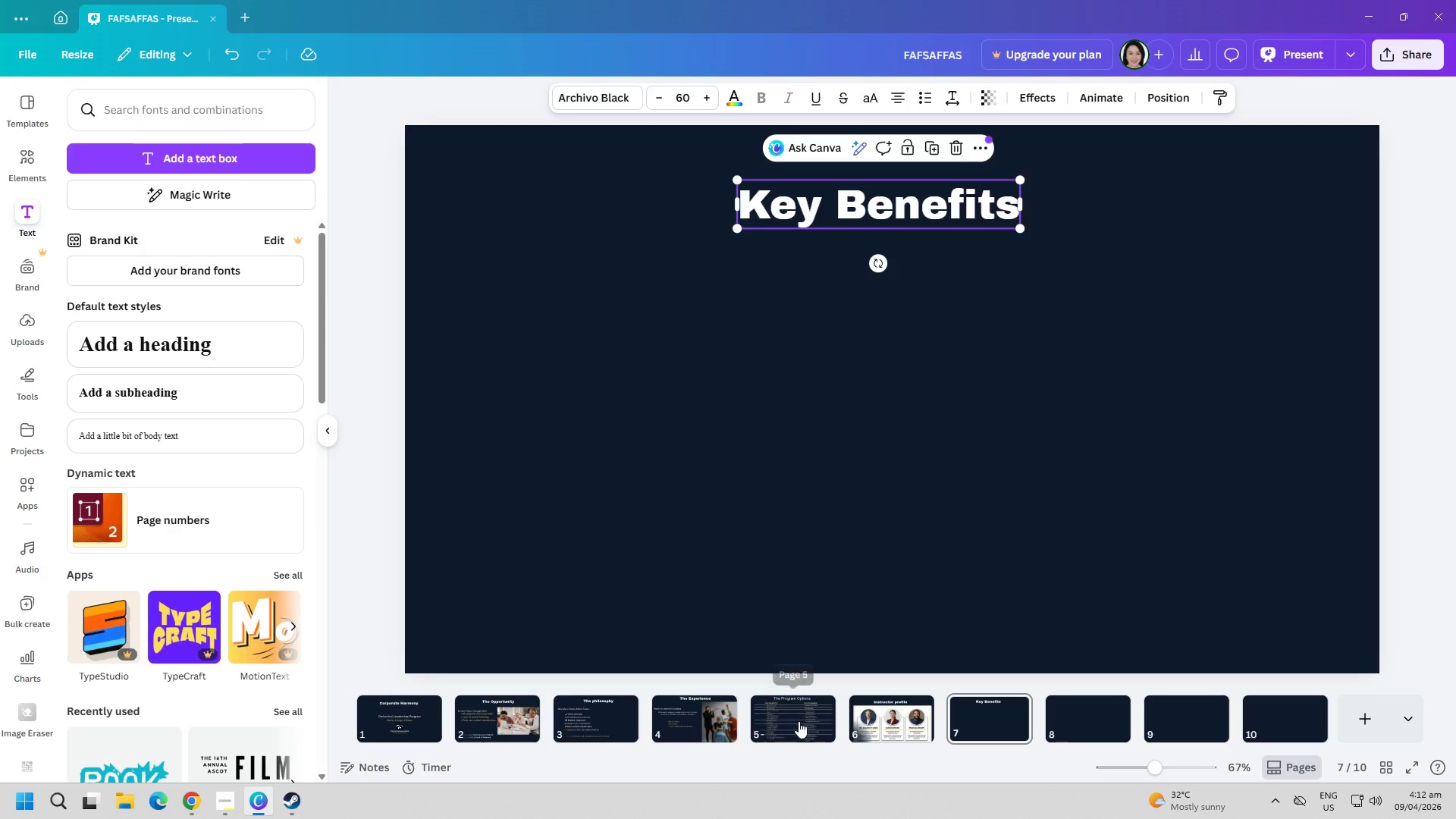 
left_click([885, 710])
 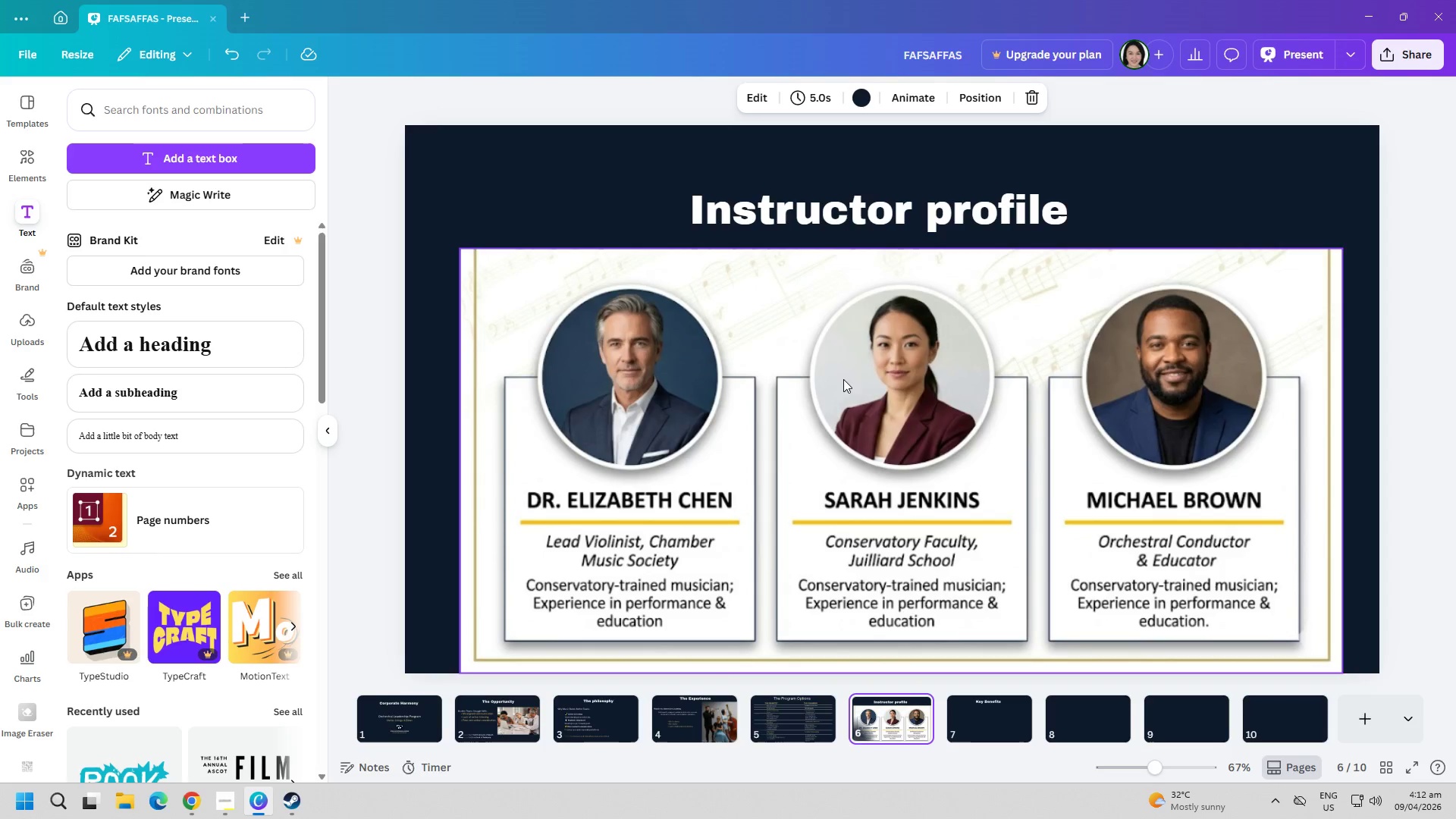 
left_click([842, 213])
 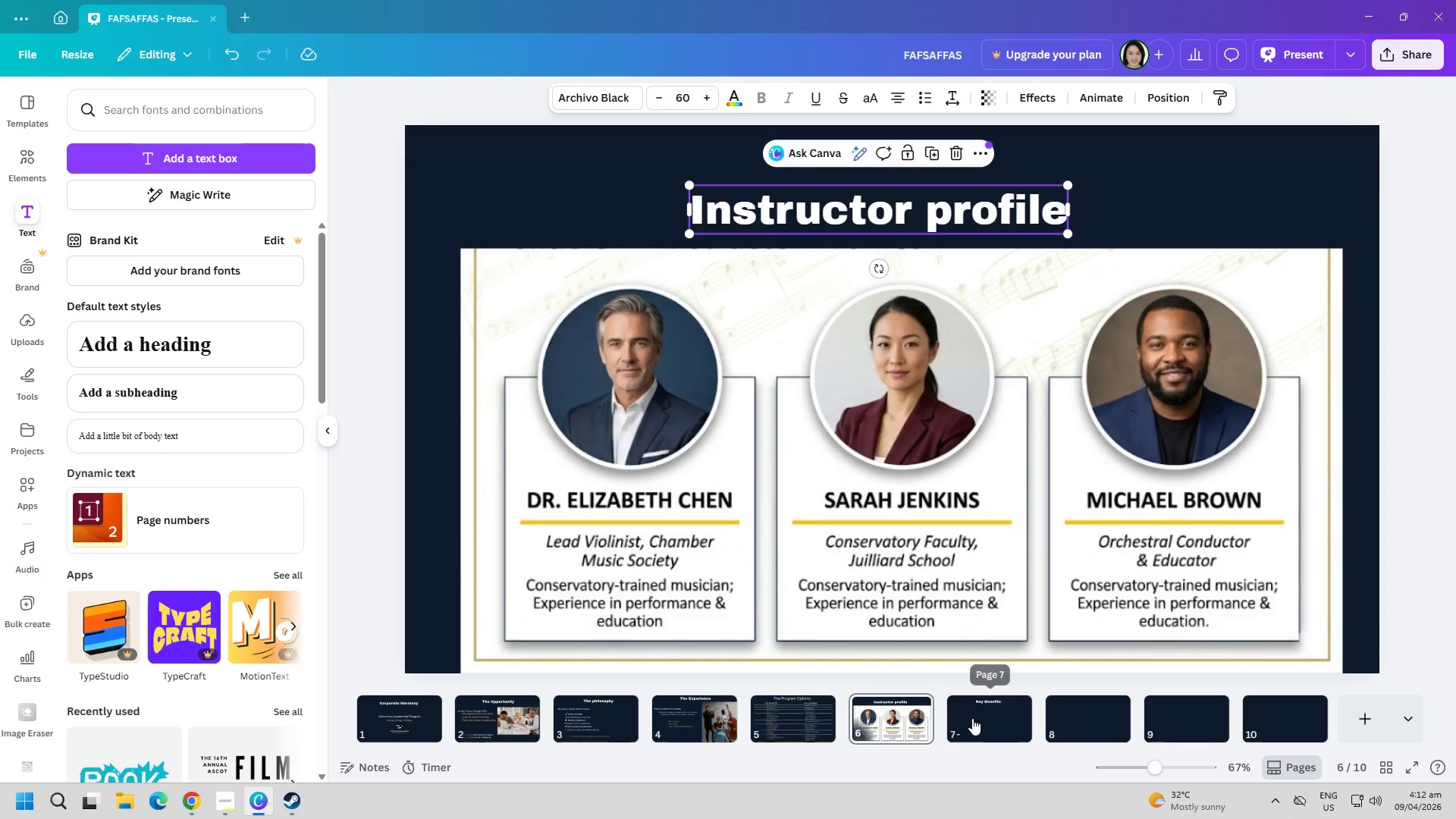 
double_click([814, 212])
 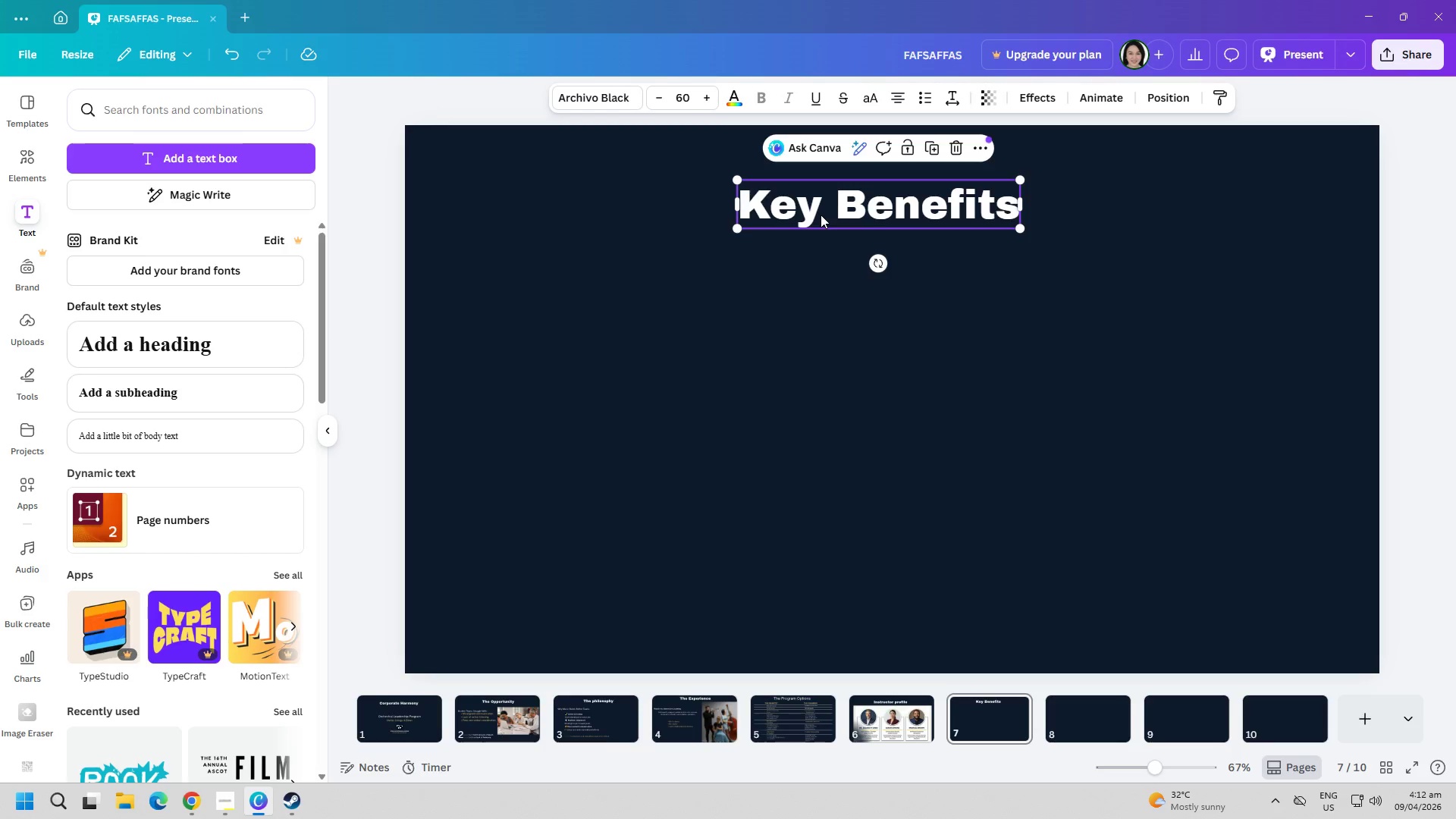 
left_click_drag(start_coordinate=[822, 215], to_coordinate=[821, 198])
 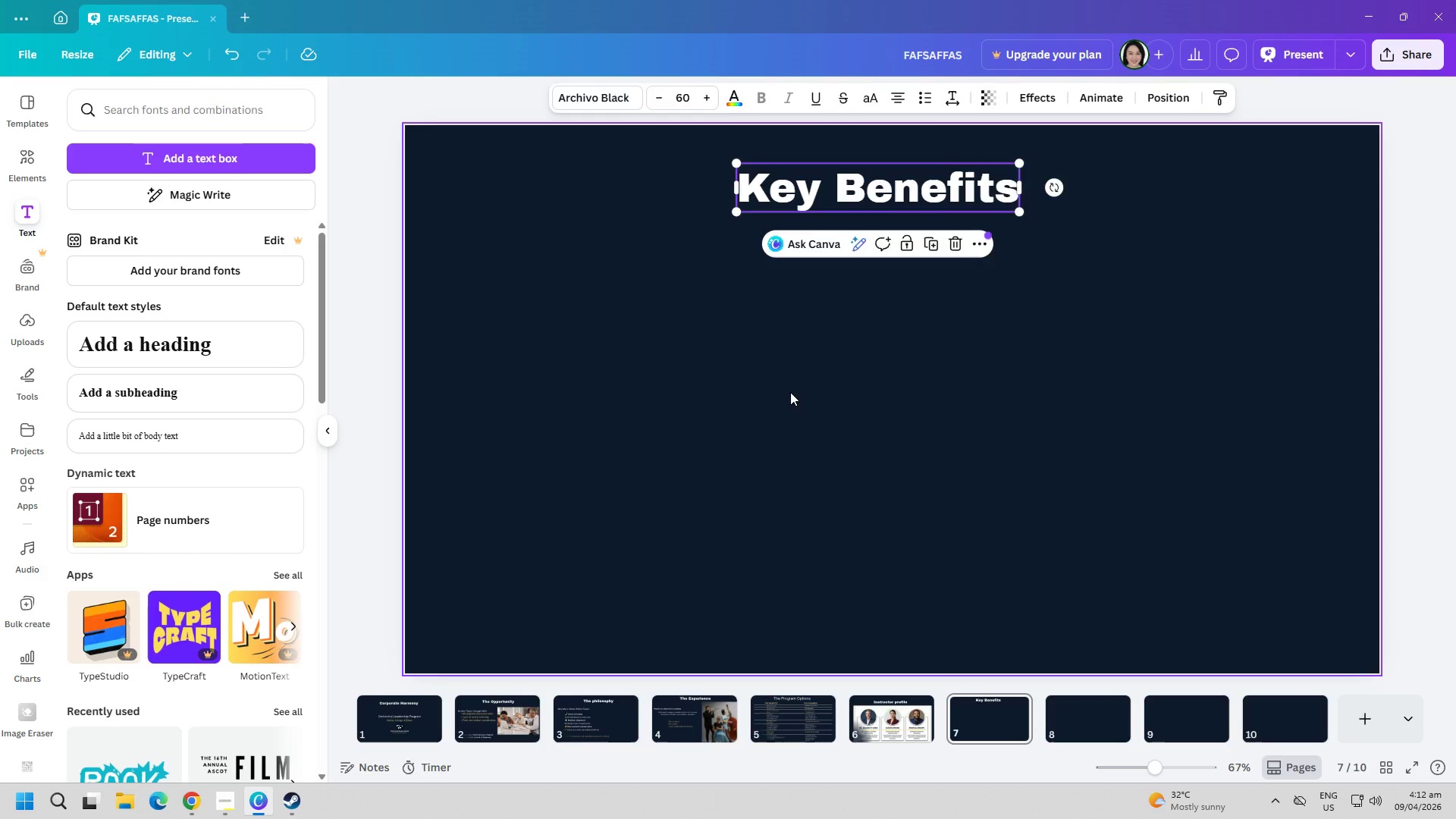 
left_click([790, 392])
 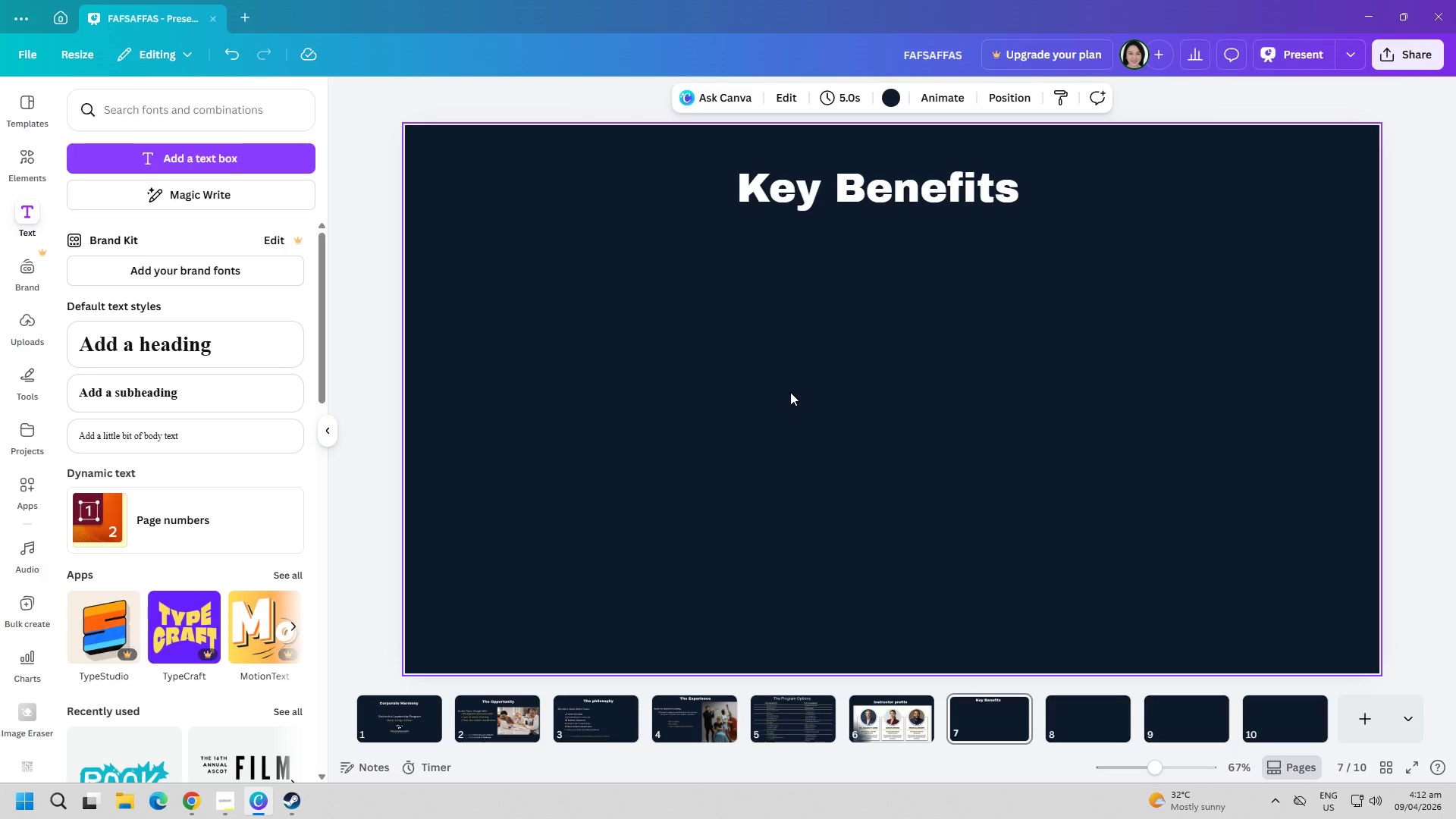 
wait(7.8)
 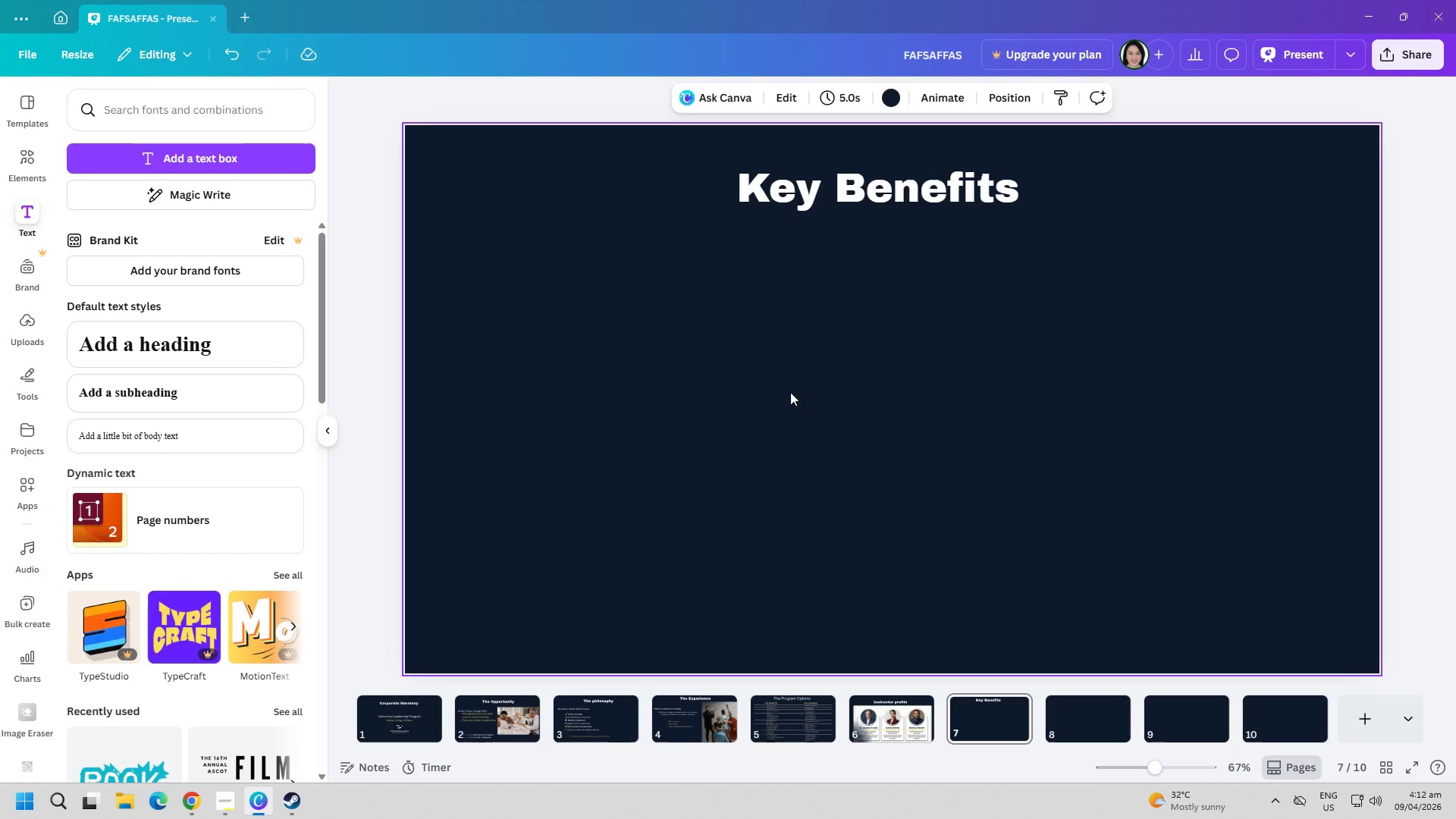 
left_click([198, 155])
 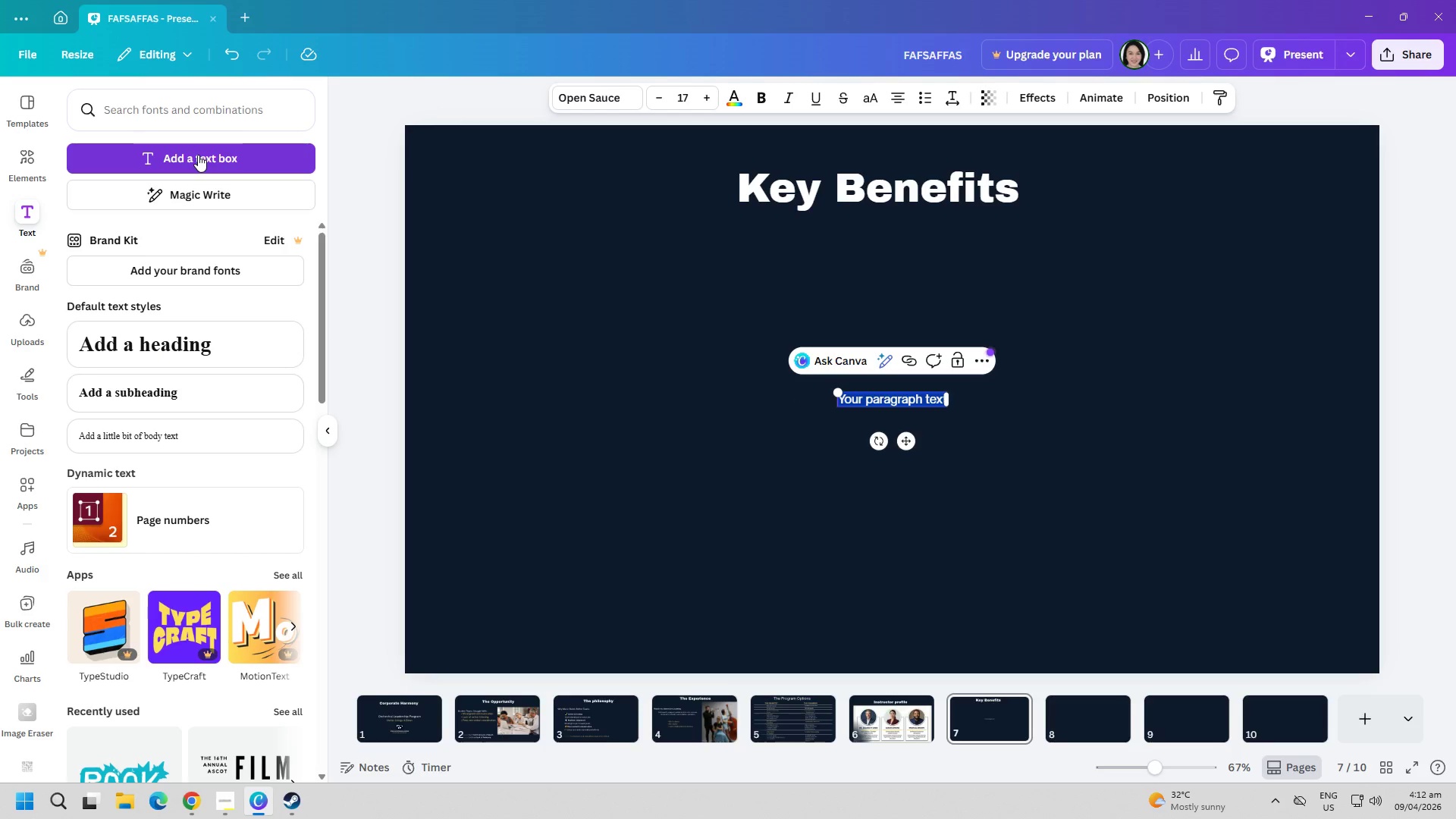 
type(s)
key(Backspace)
type(Str)
key(Backspace)
key(Backspace)
key(Backspace)
type(sS)
key(Backspace)
type(TRON)
 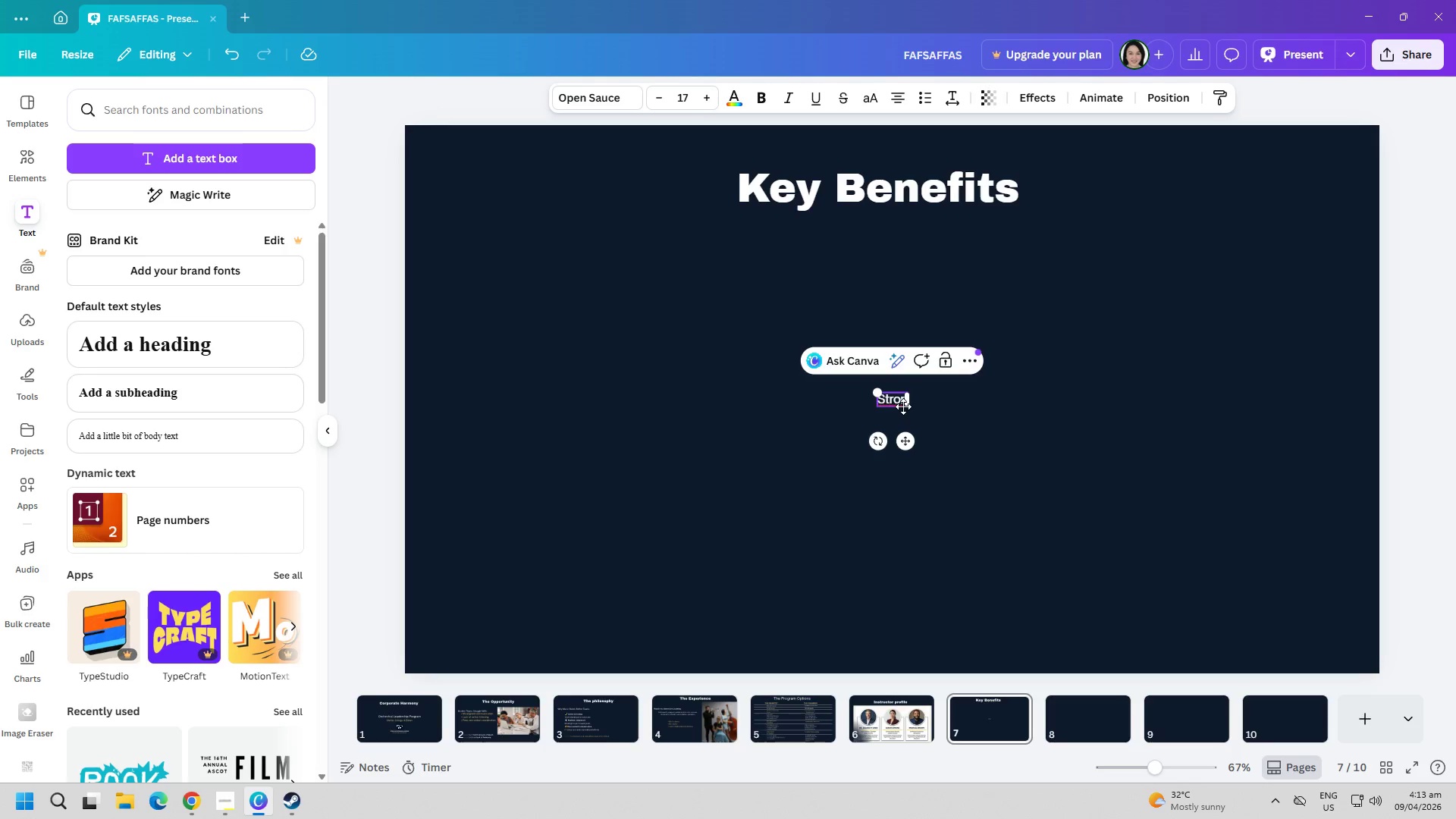 
left_click_drag(start_coordinate=[909, 406], to_coordinate=[1046, 472])
 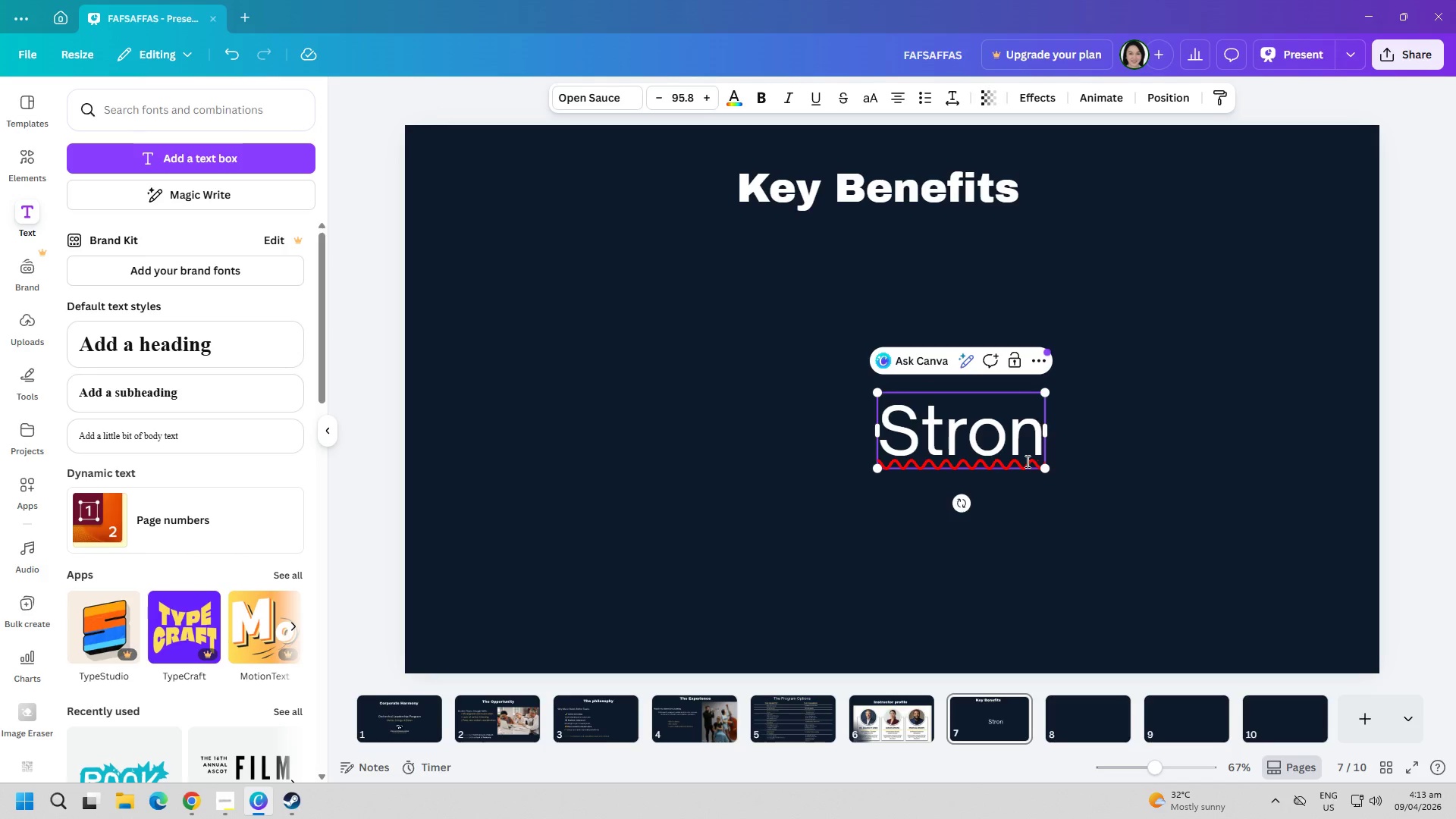 
left_click([1026, 459])
 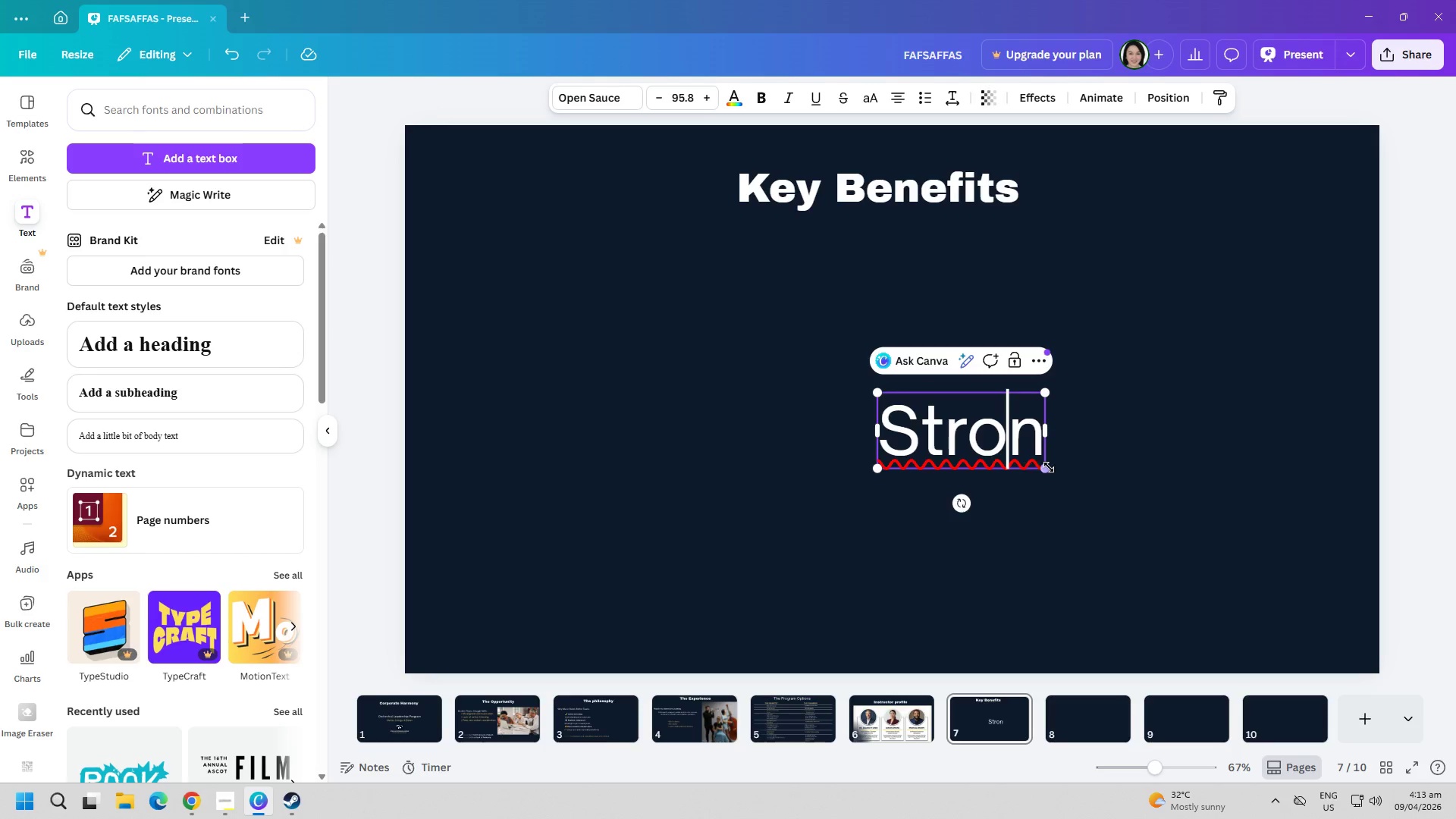 
left_click_drag(start_coordinate=[1044, 469], to_coordinate=[1007, 461])
 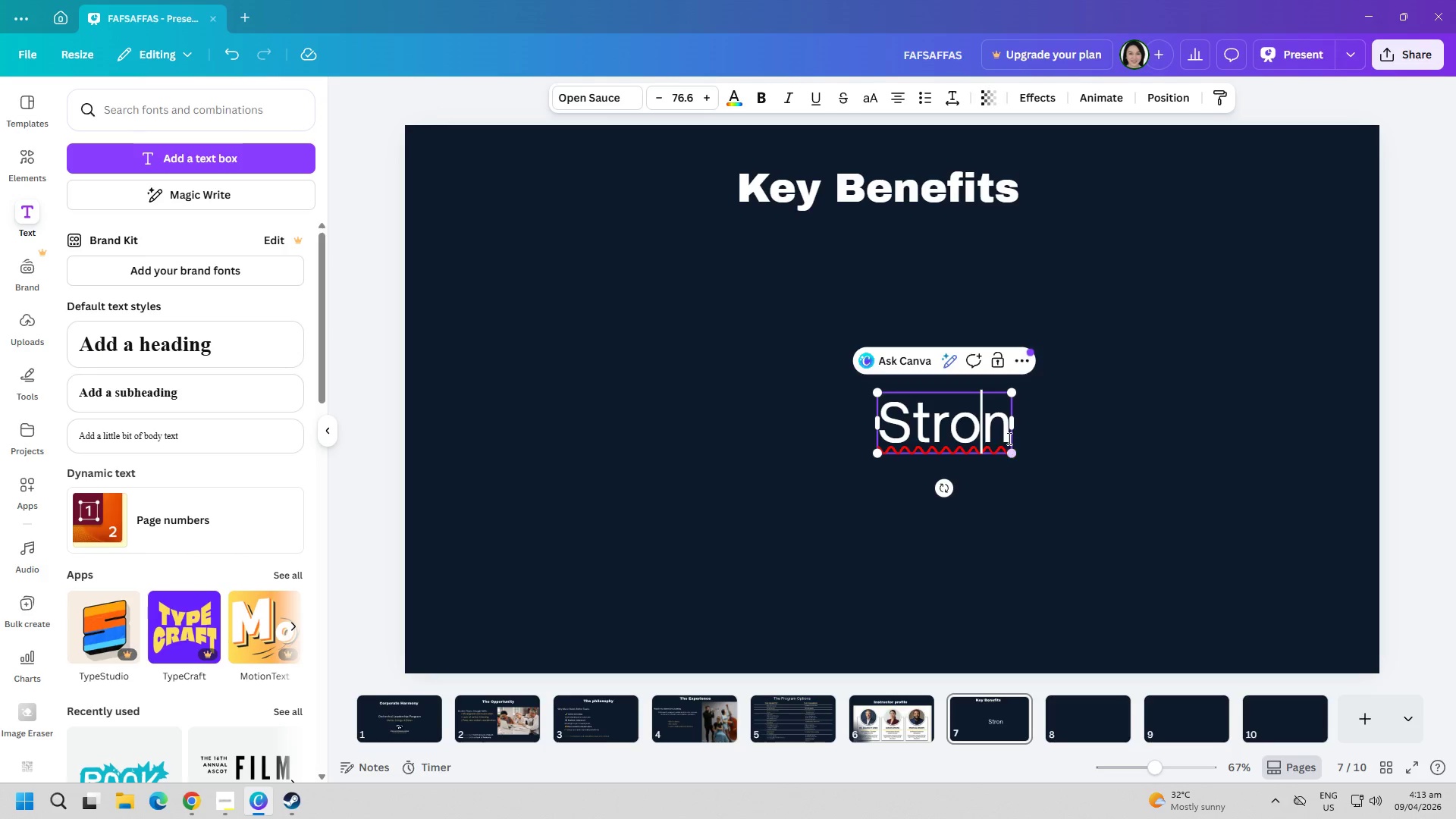 
left_click([1008, 438])
 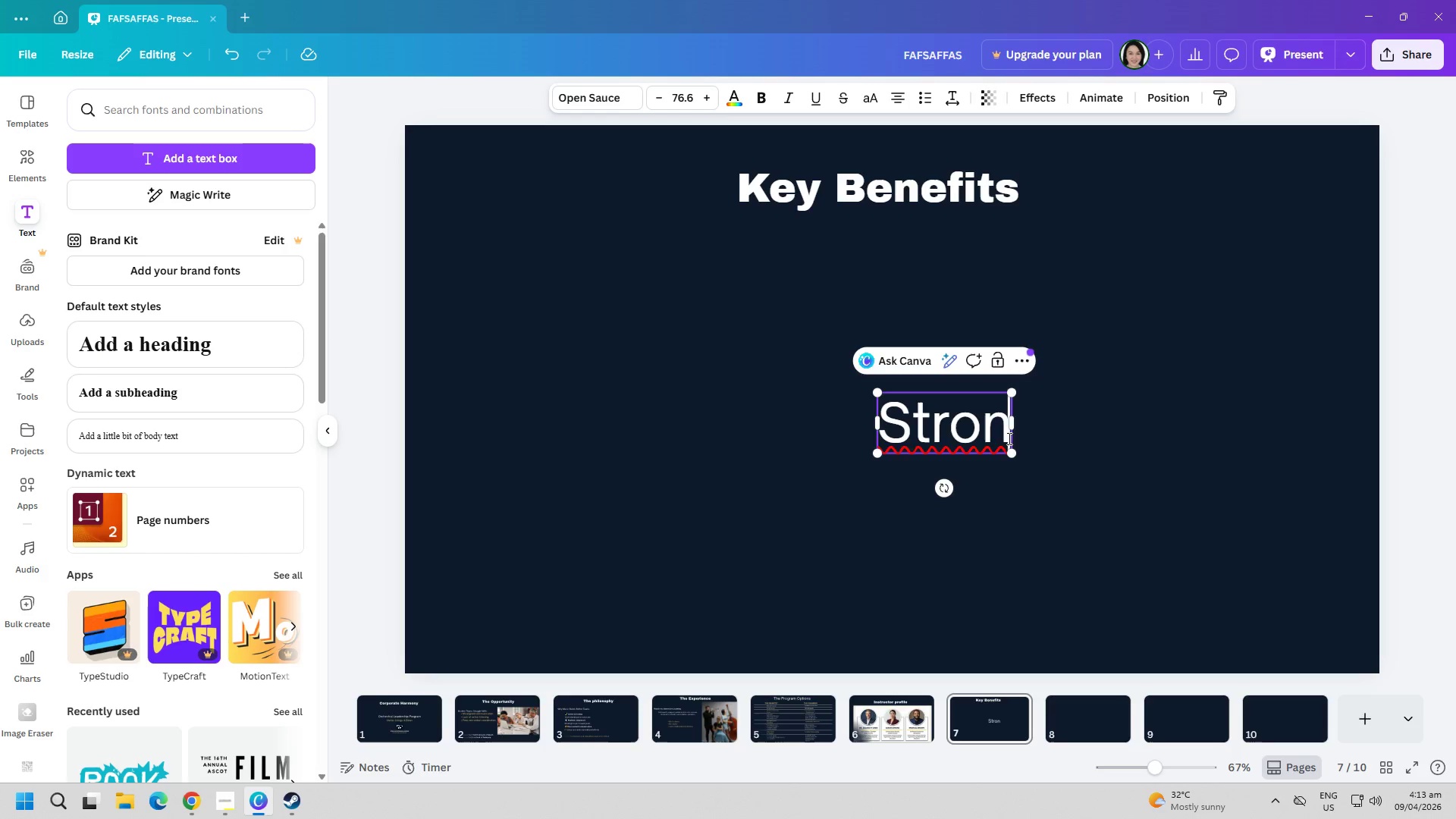 
type(GER TEAM ALIGNMENT)
 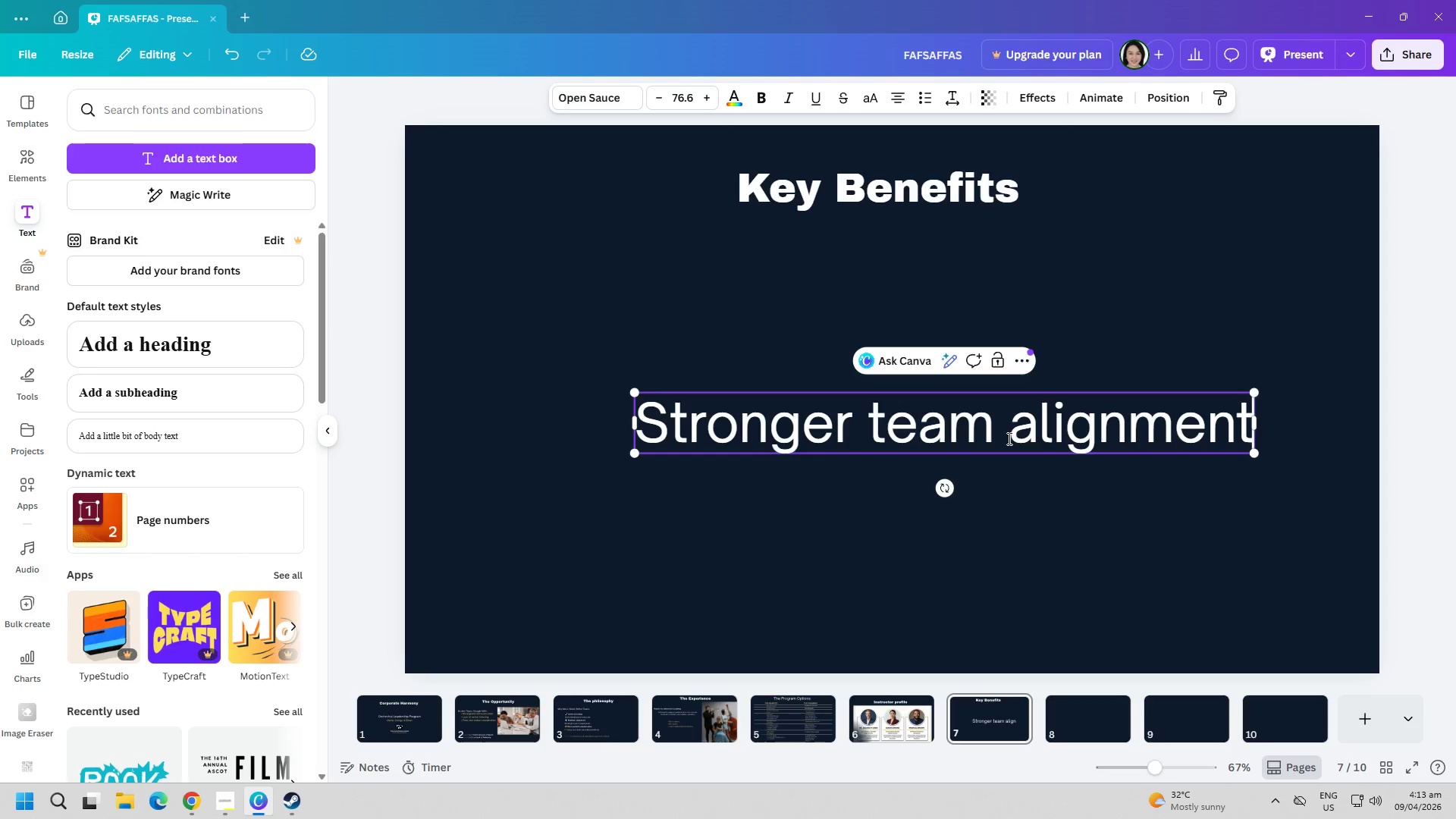 
key(Enter)
 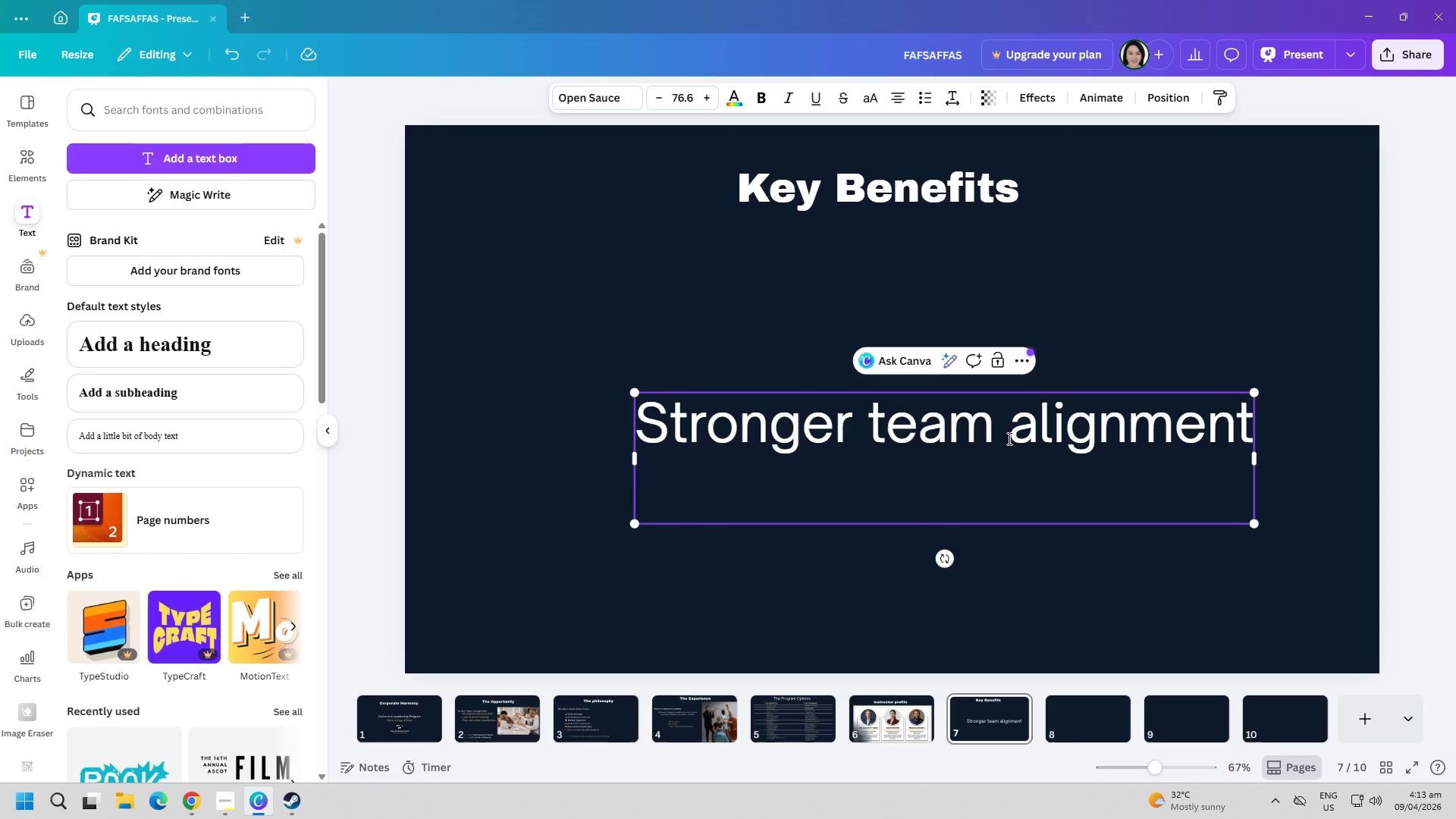 
type(eC)
key(Backspace)
type(NHANCED LISTENING SKILLS)
 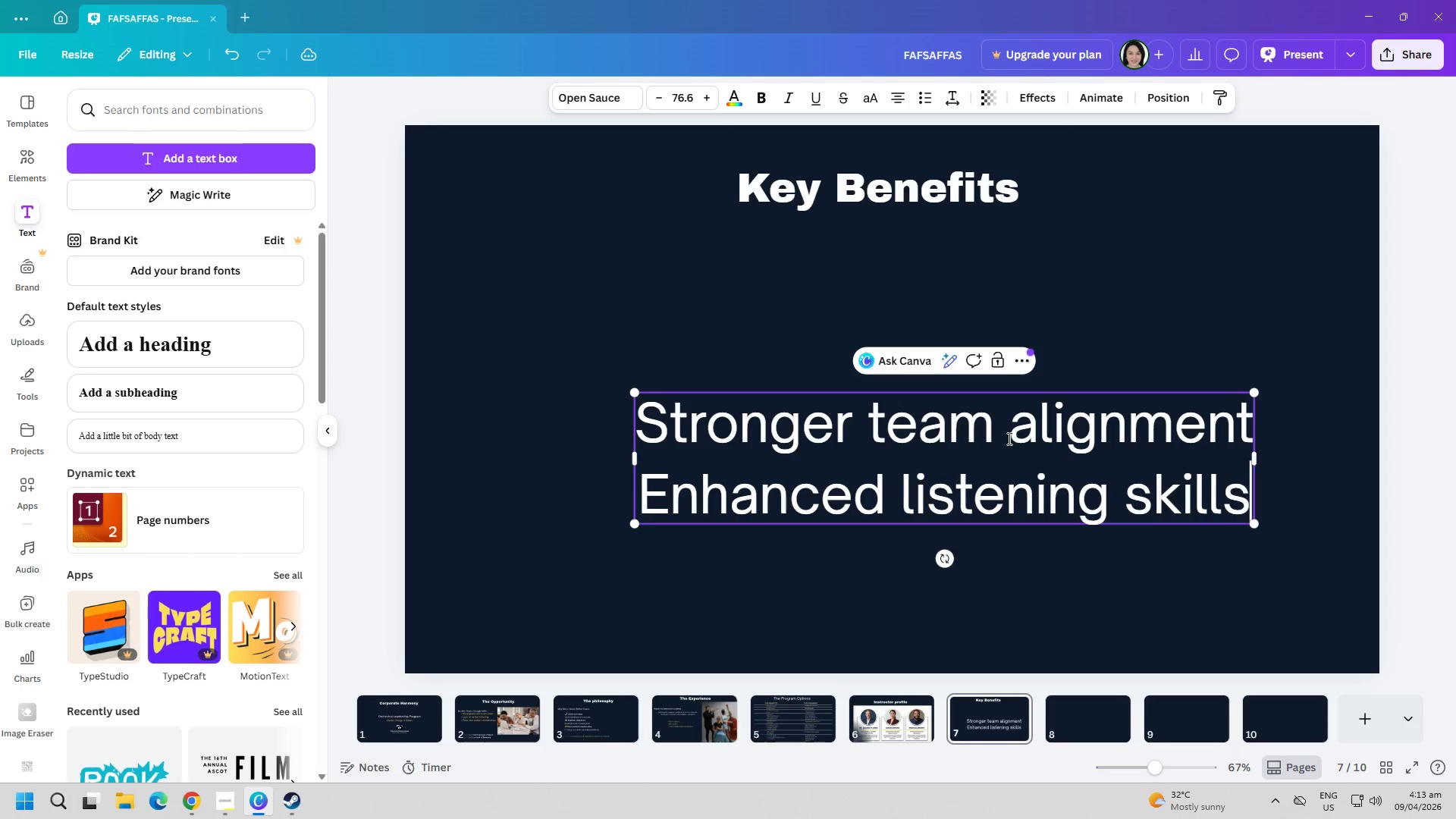 
key(Enter)
 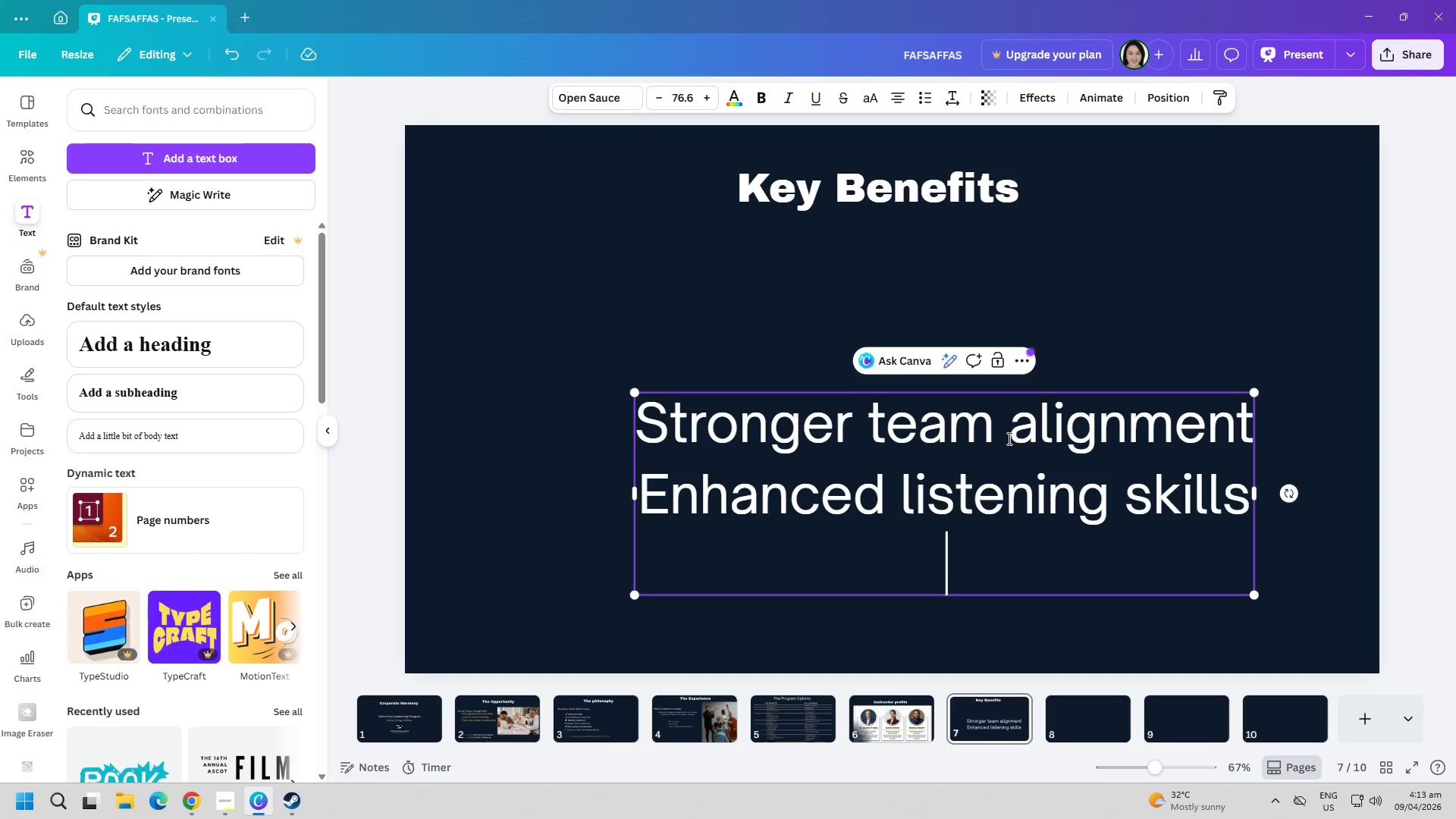 
type(i)
key(Backspace)
type(Improved collaboration)
 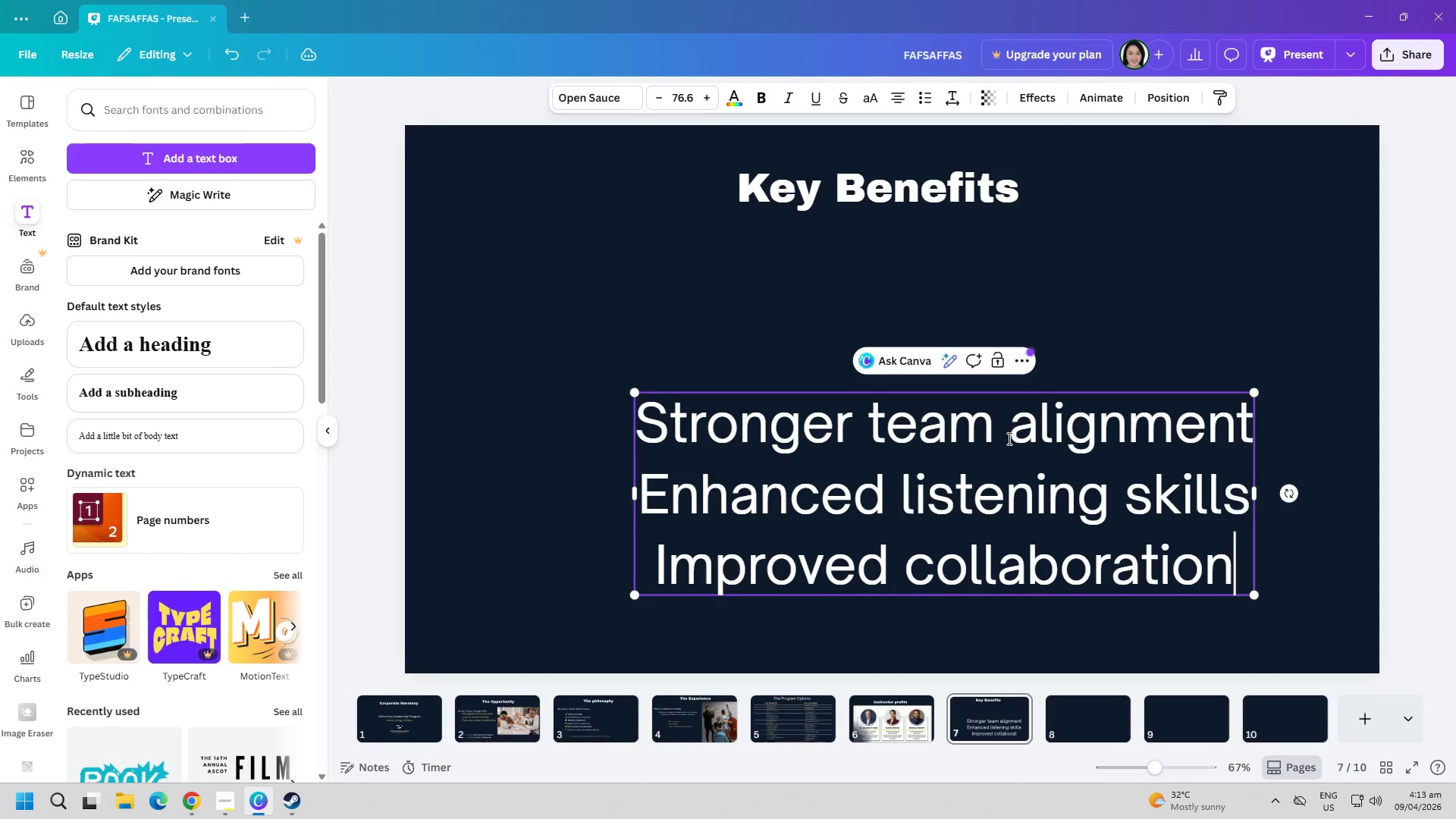 
key(Enter)
 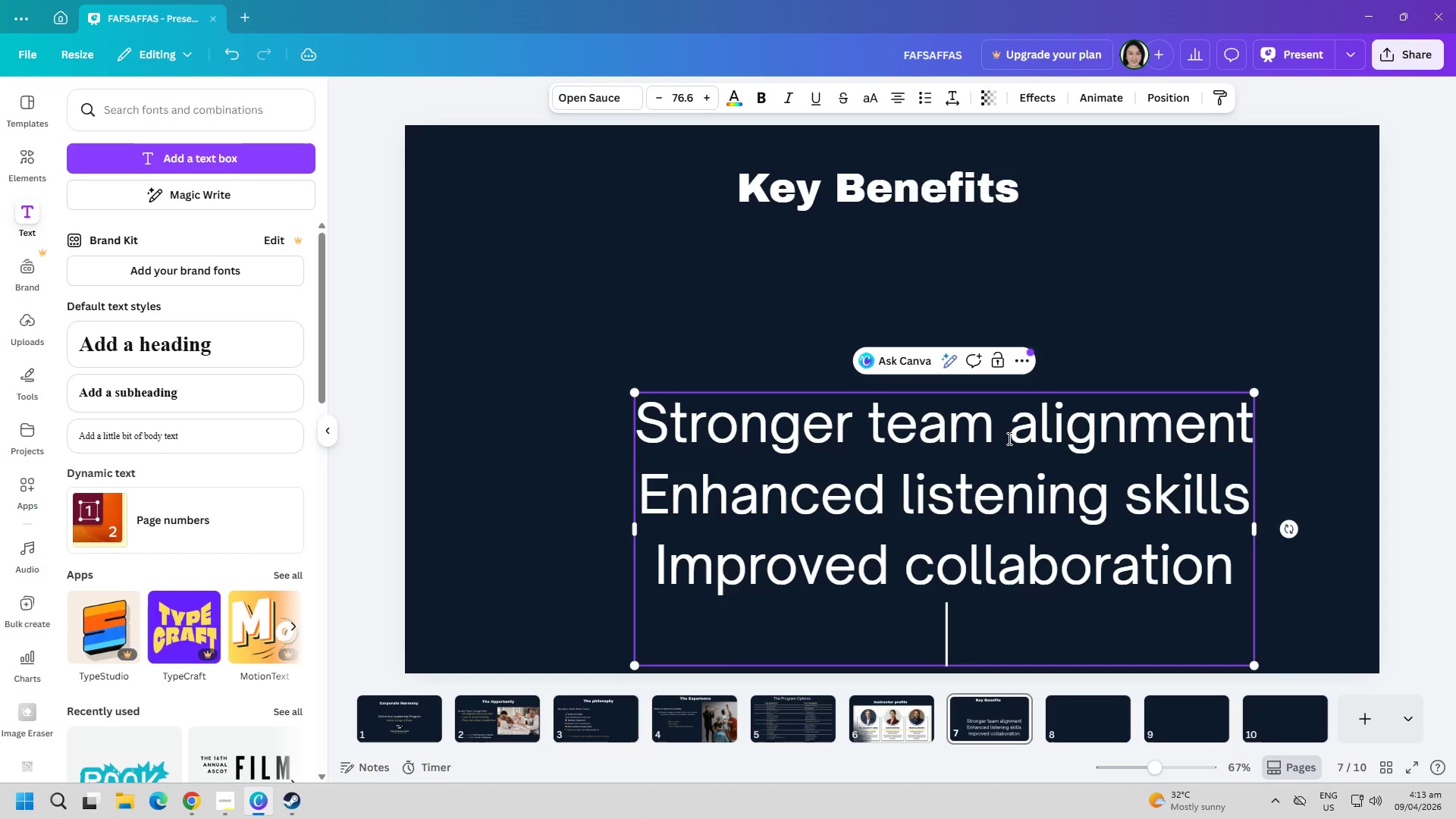 
type(Faster decision-makiong)
key(Backspace)
key(Backspace)
key(Backspace)
type(ng)
 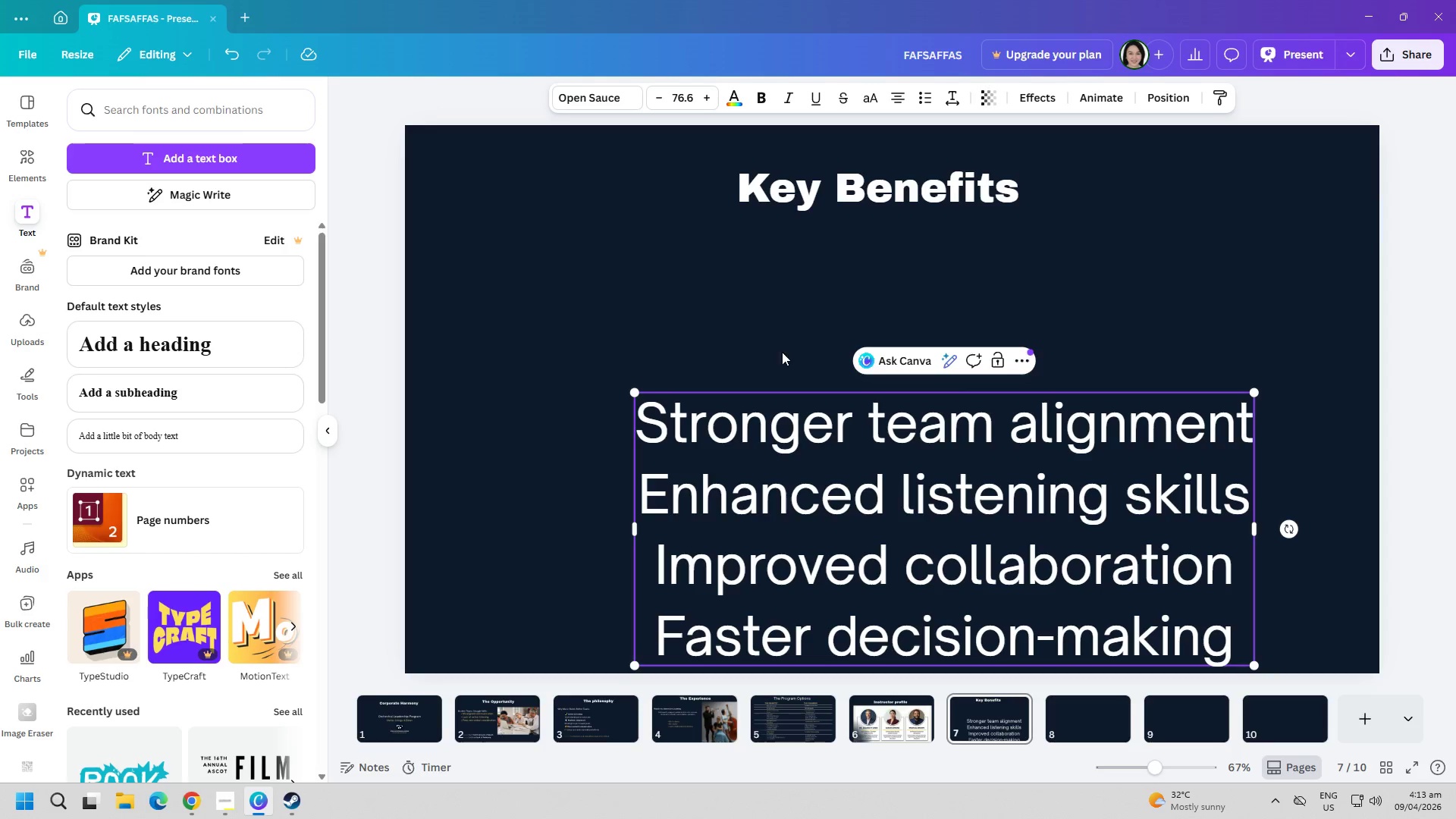 
left_click_drag(start_coordinate=[871, 522], to_coordinate=[842, 370])
 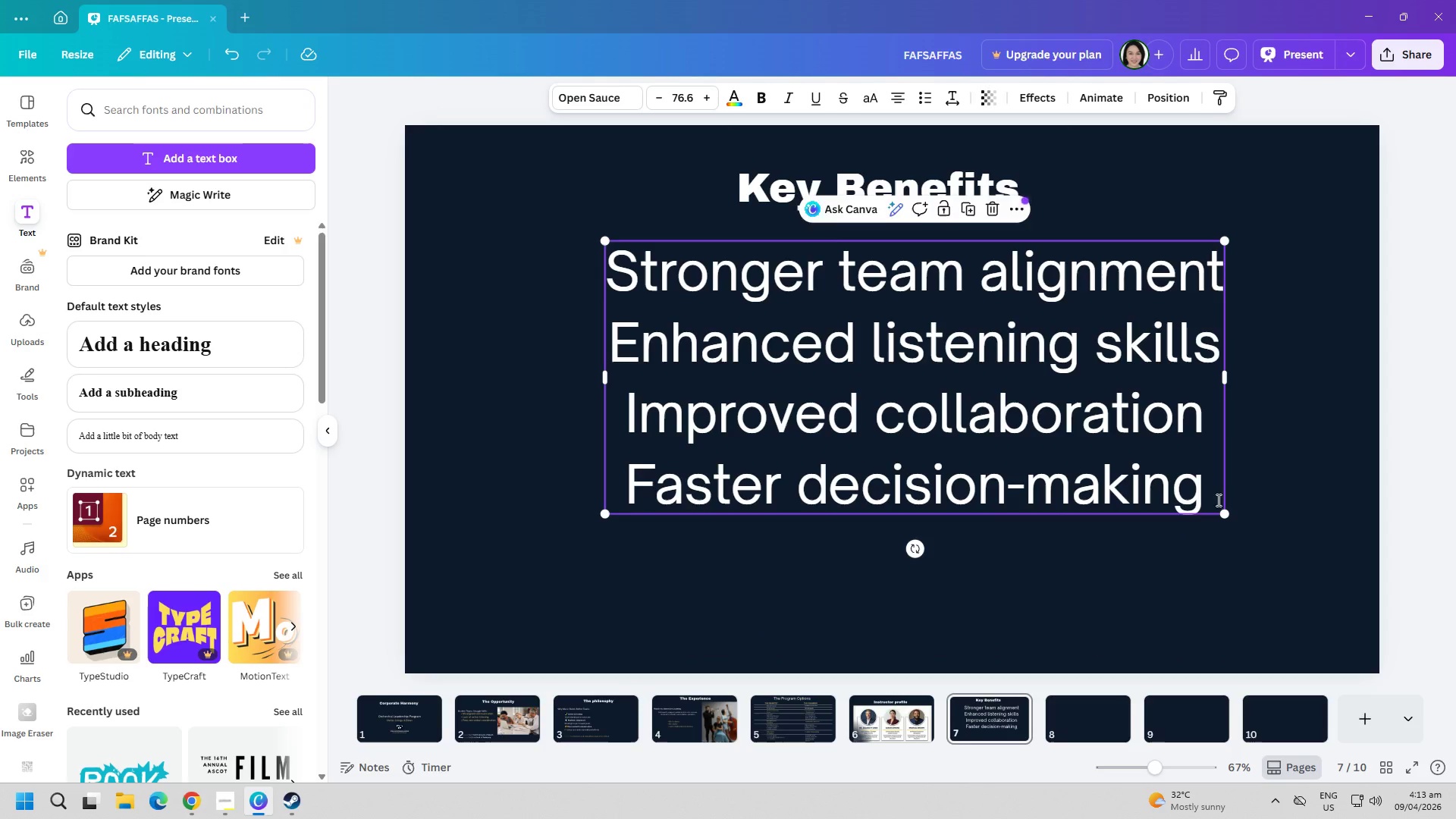 
double_click([1212, 495])
 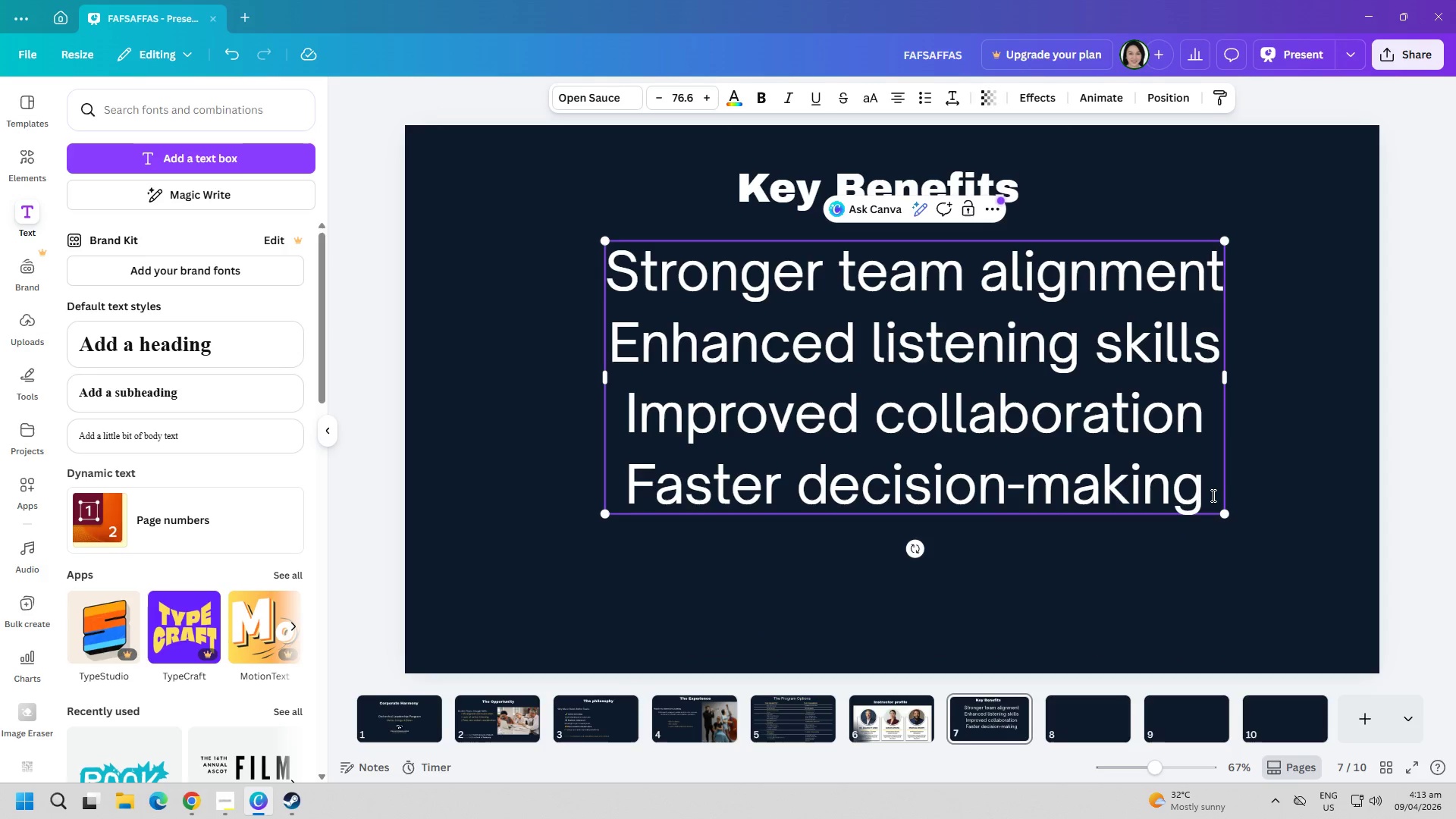 
key(Enter)
 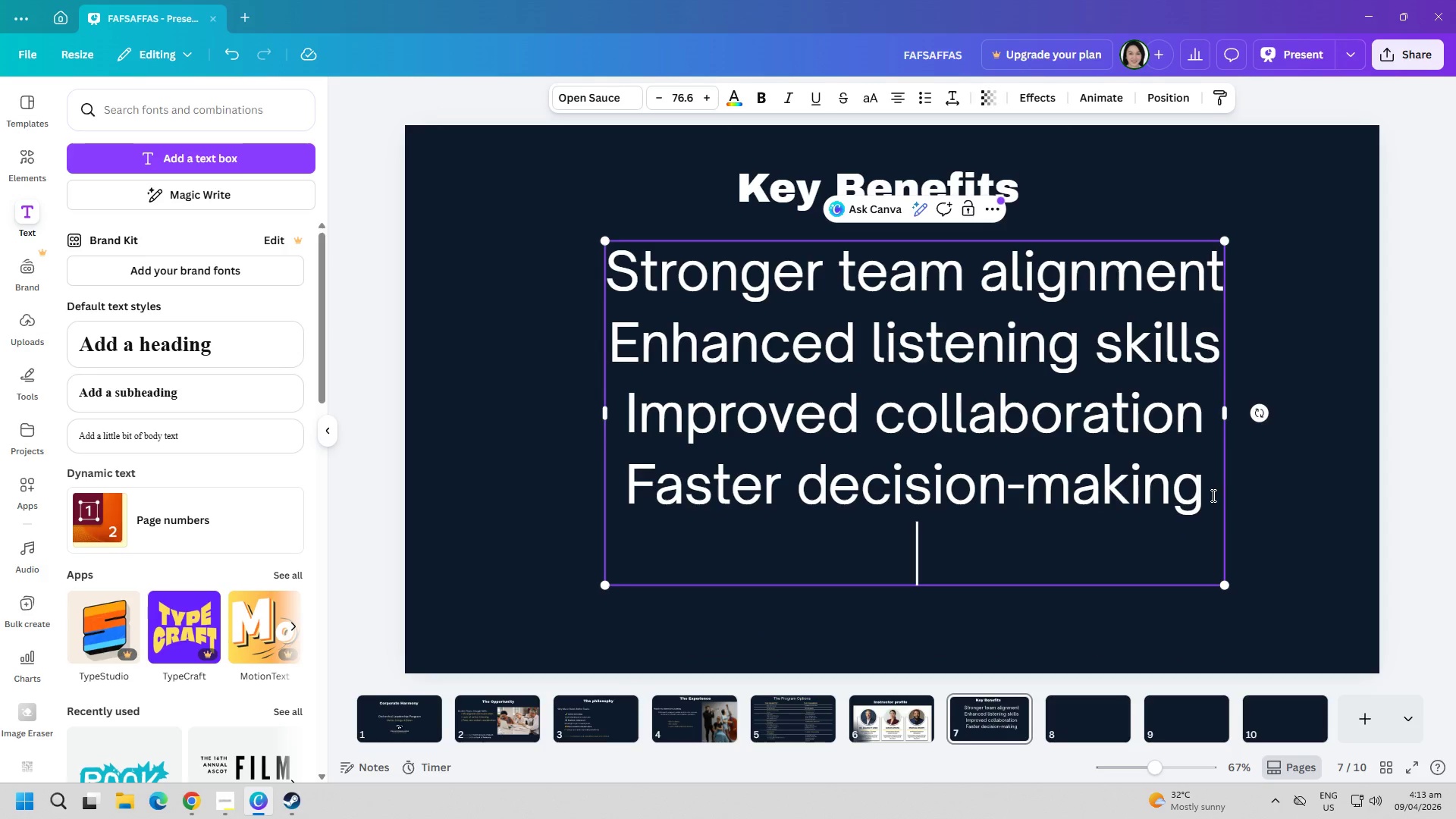 
type(Elevated leadership awareness)
 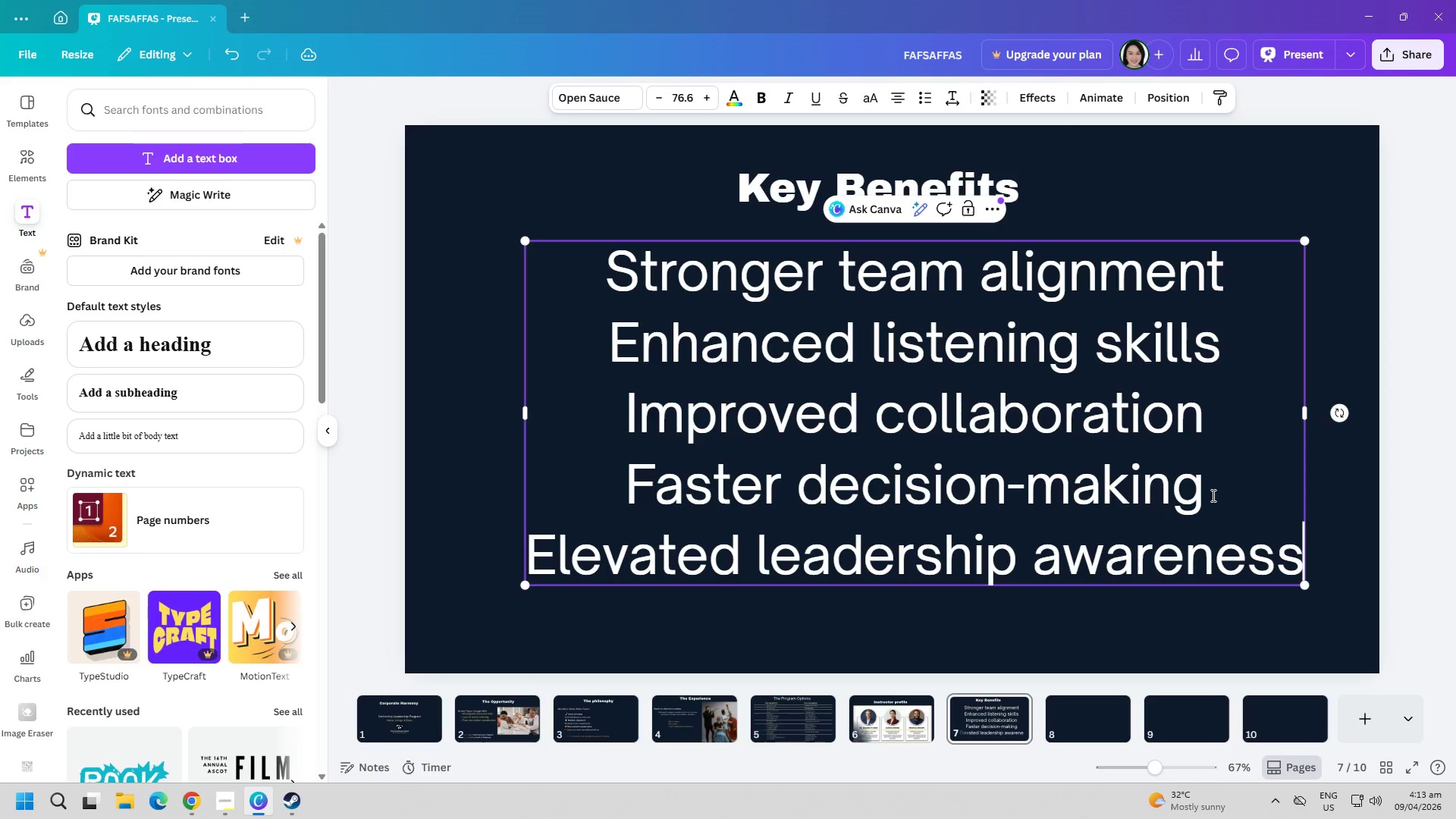 
key(Enter)
 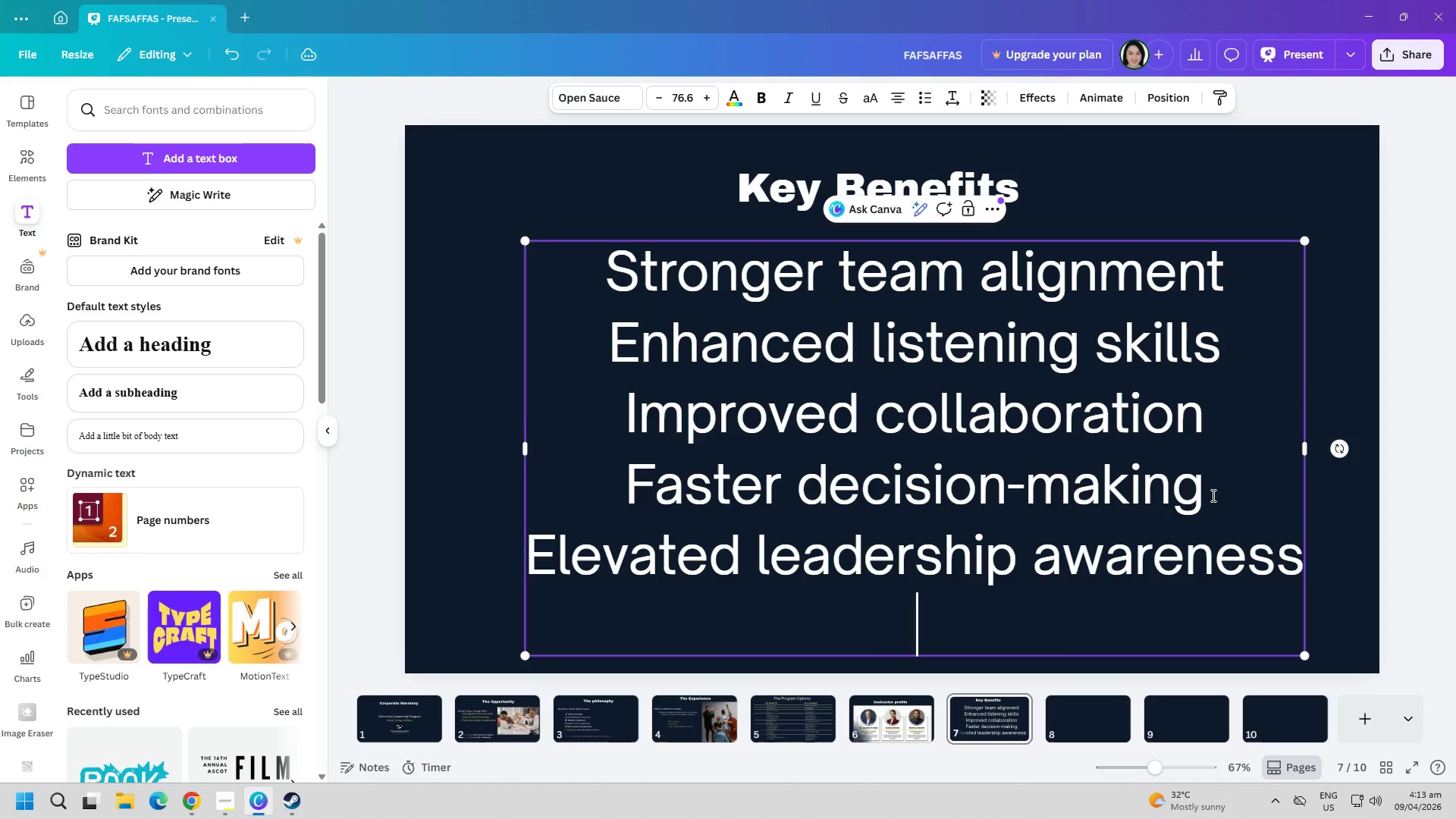 
type(Memorable shared experience)
 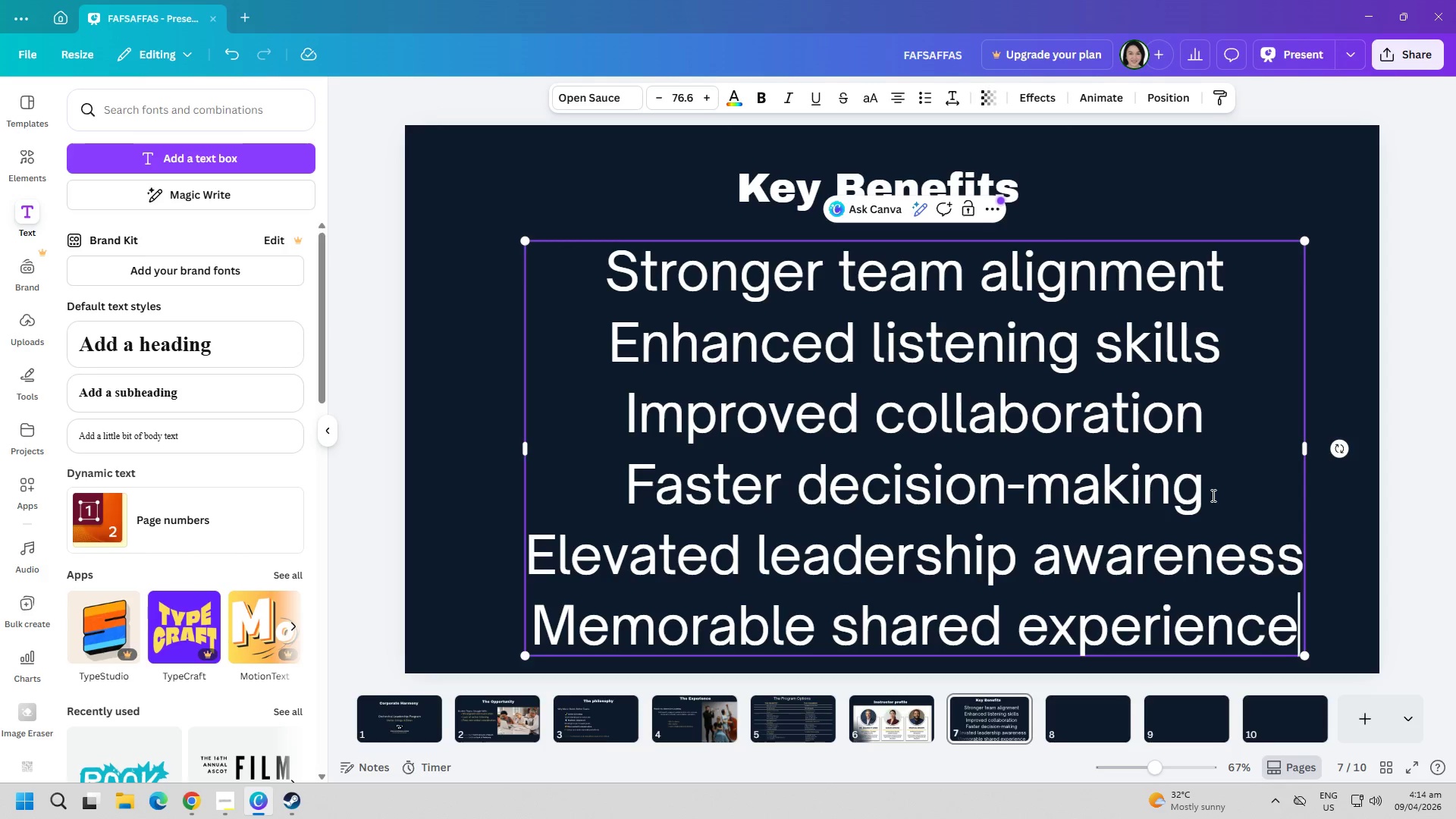 
key(Control+ControlLeft)
 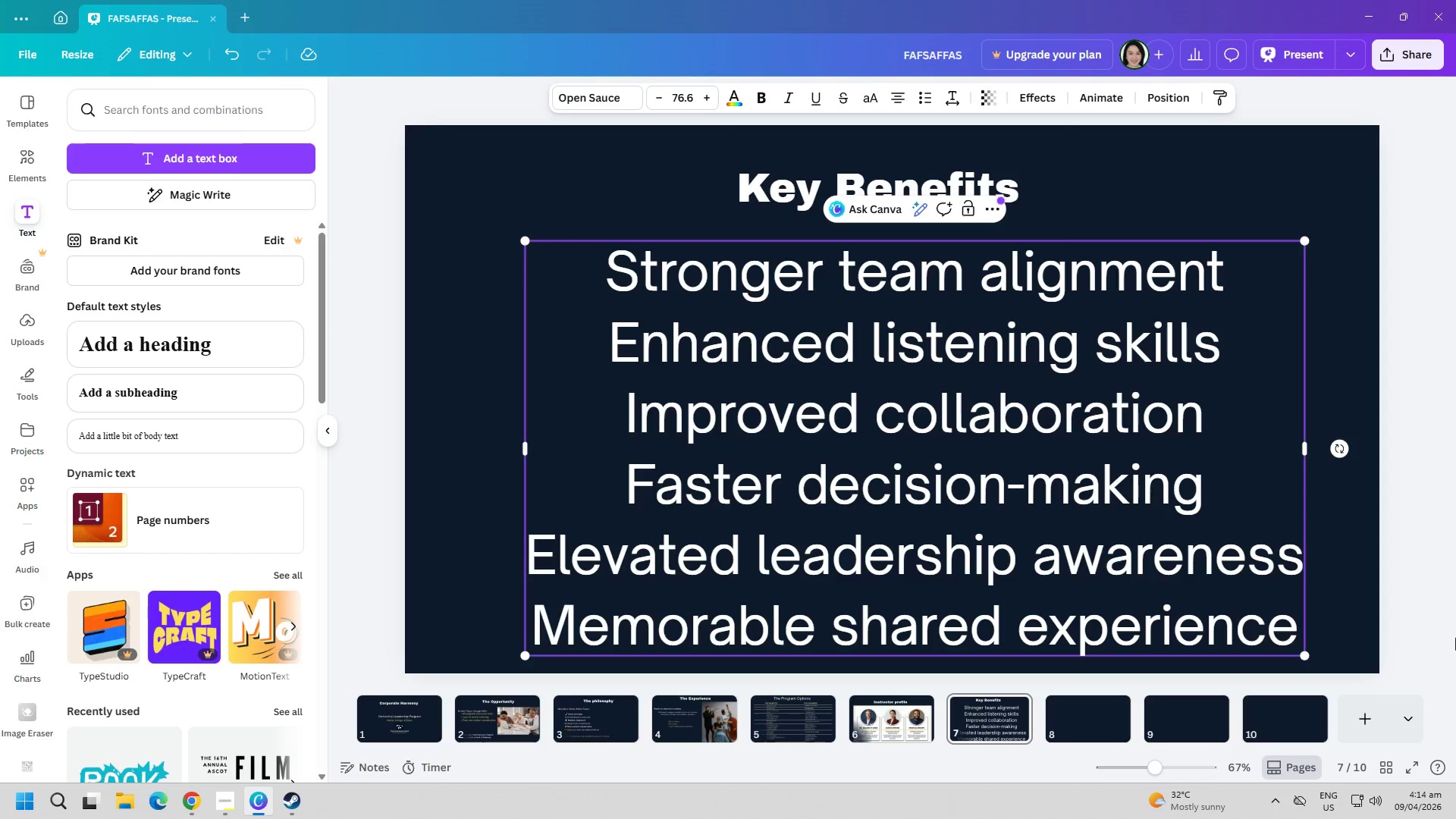 
key(Control+A)
 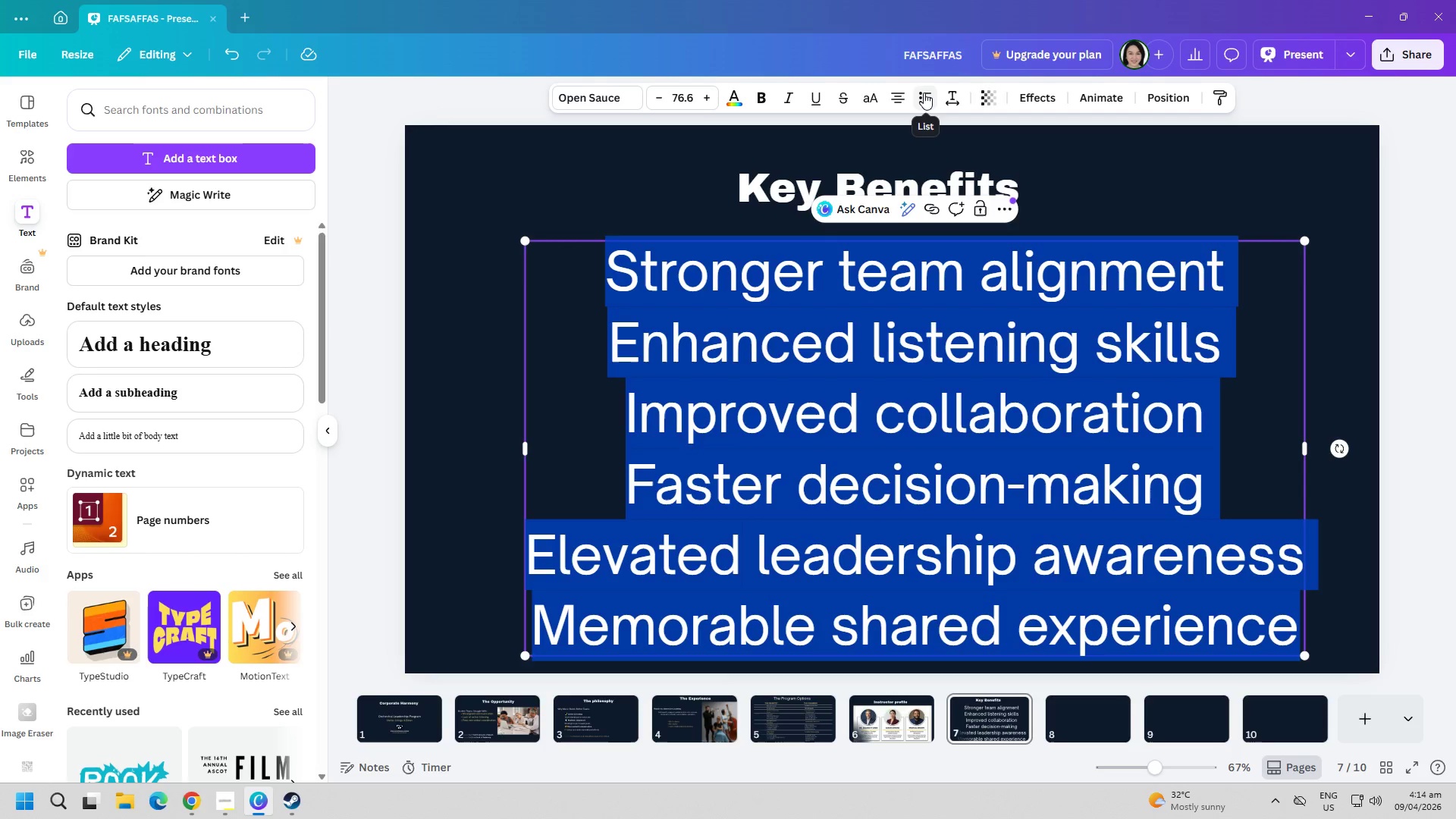 
left_click([924, 93])
 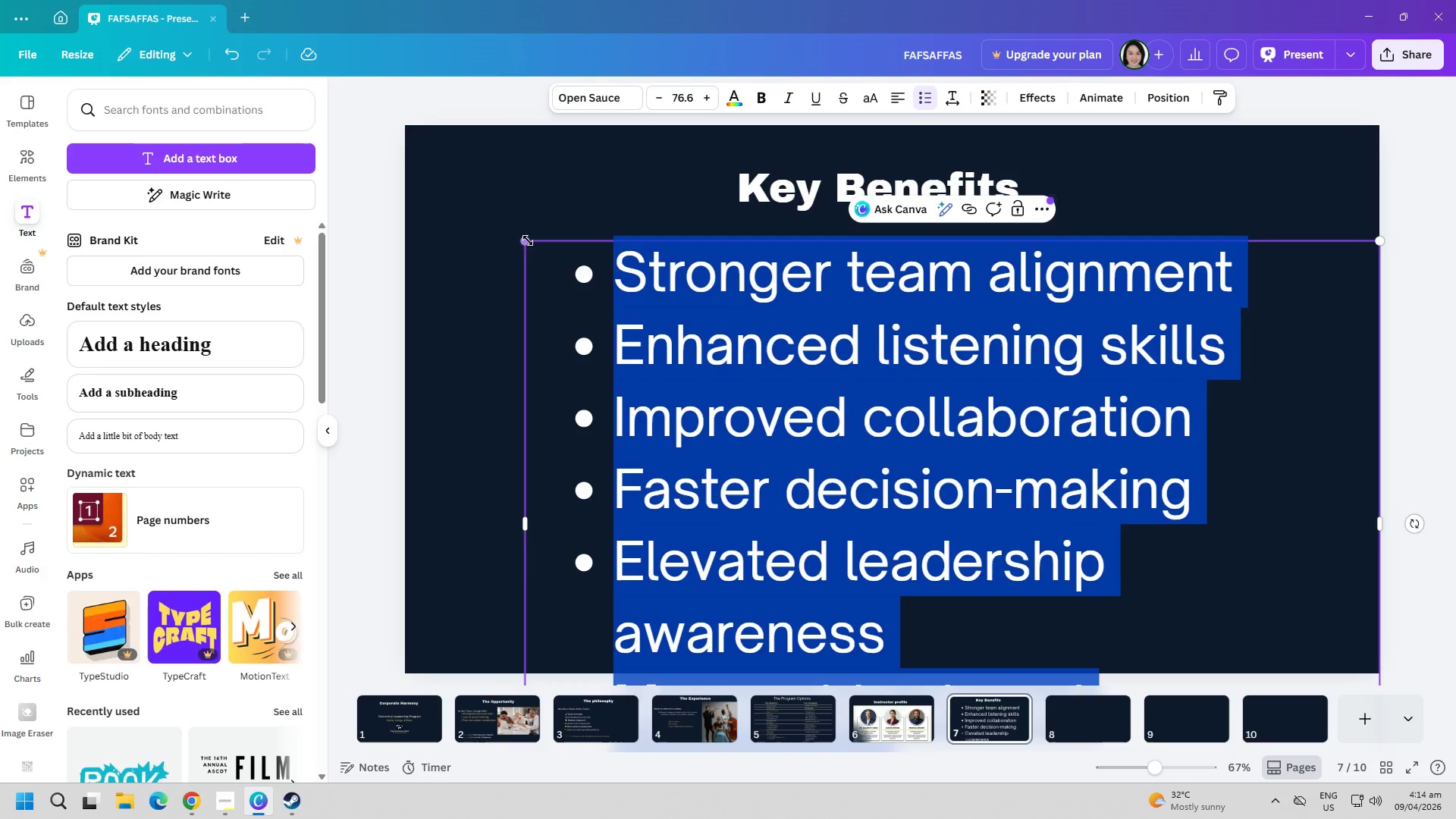 
left_click_drag(start_coordinate=[525, 240], to_coordinate=[913, 440])
 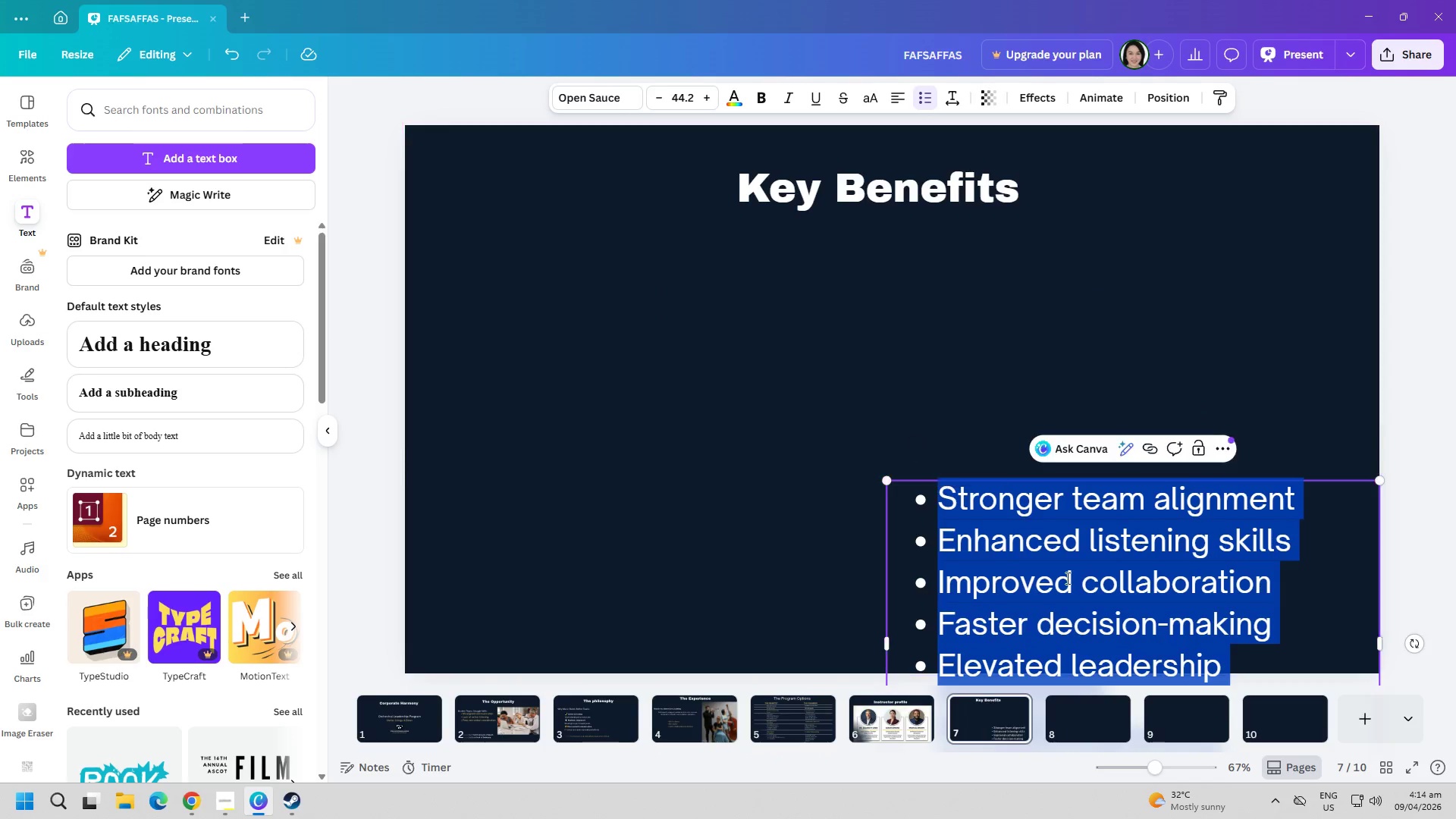 
left_click_drag(start_coordinate=[1092, 577], to_coordinate=[795, 442])
 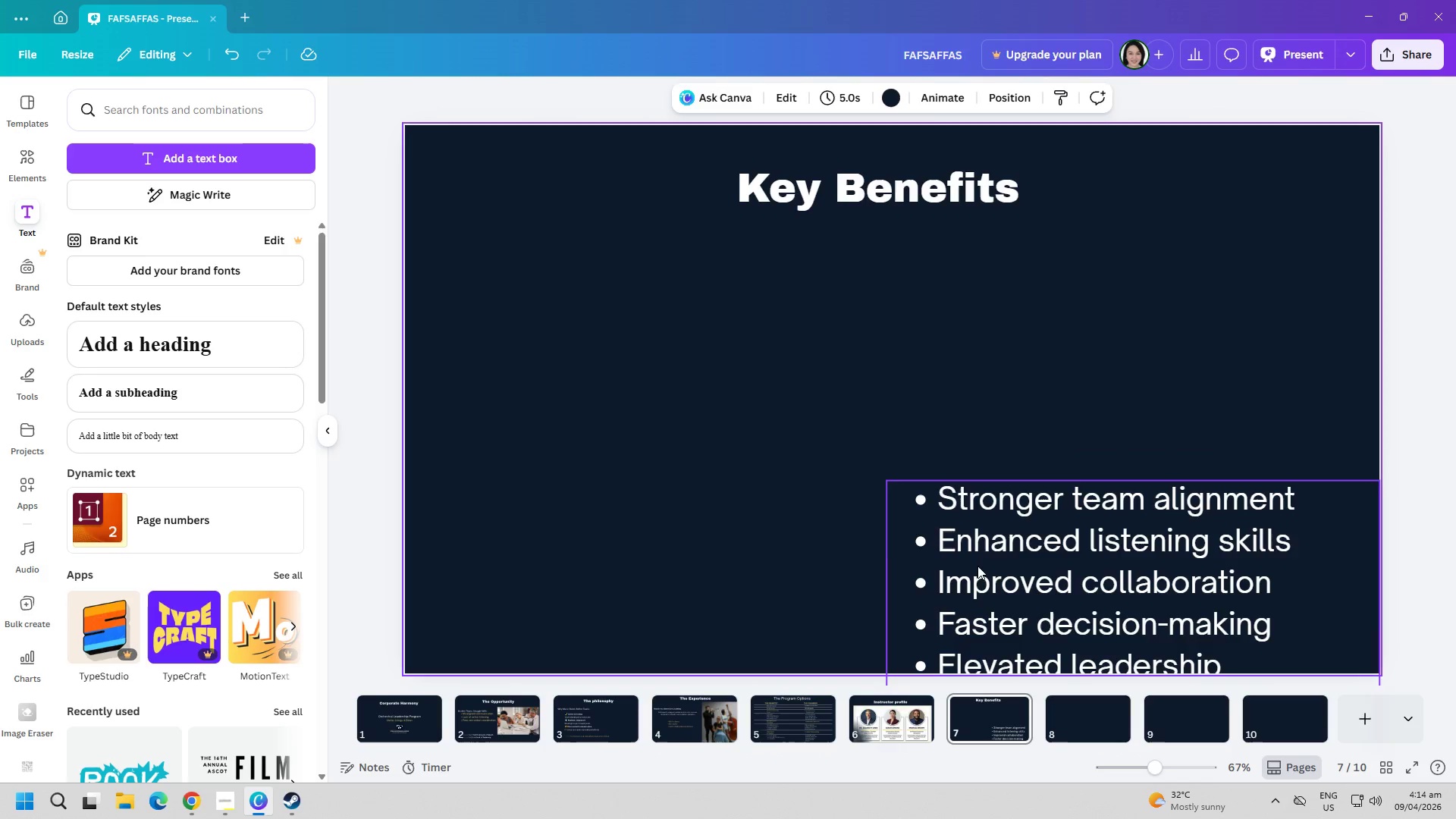 
left_click_drag(start_coordinate=[1077, 582], to_coordinate=[867, 360])
 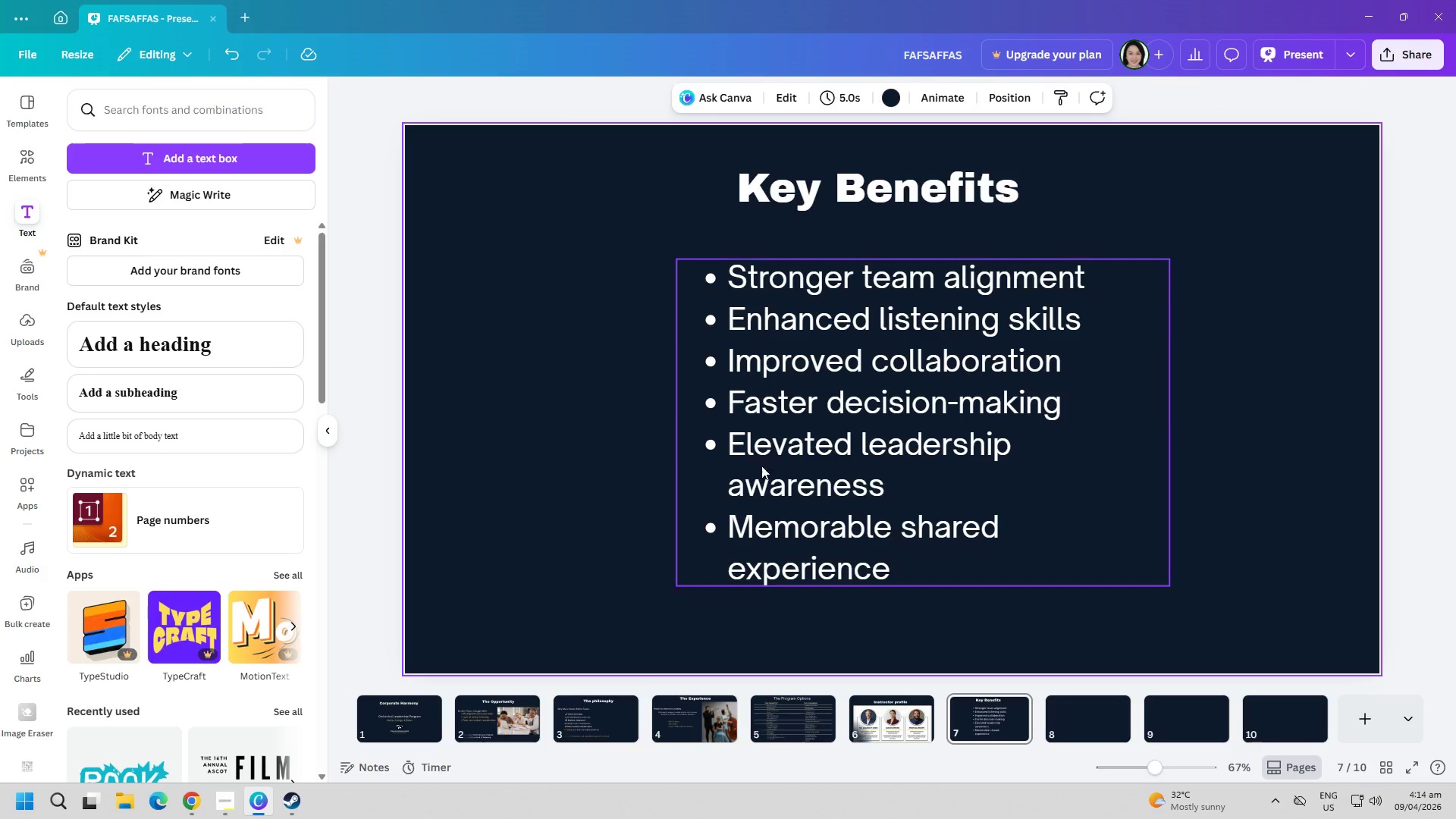 
double_click([836, 459])
 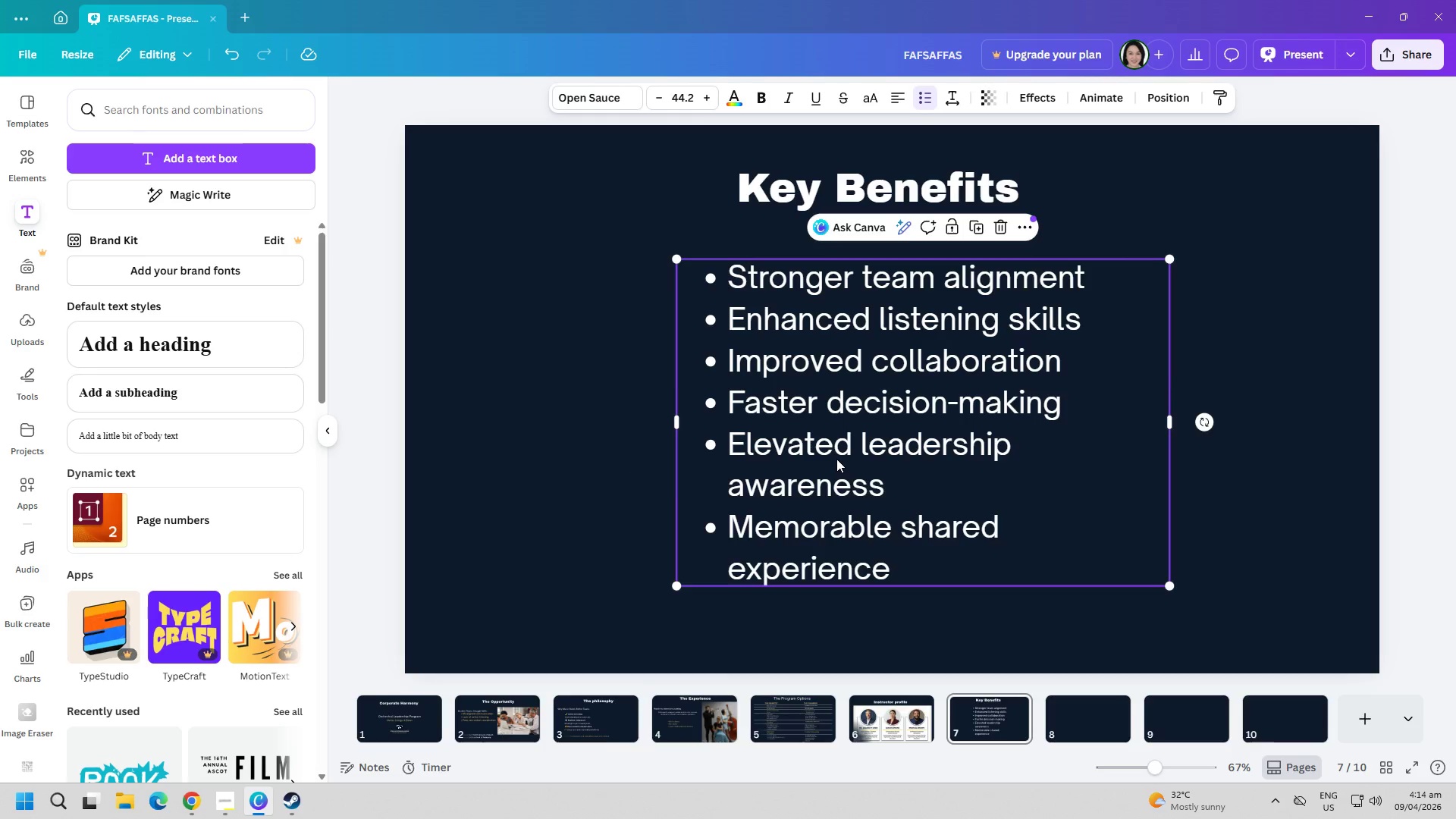 
key(Control+ControlLeft)
 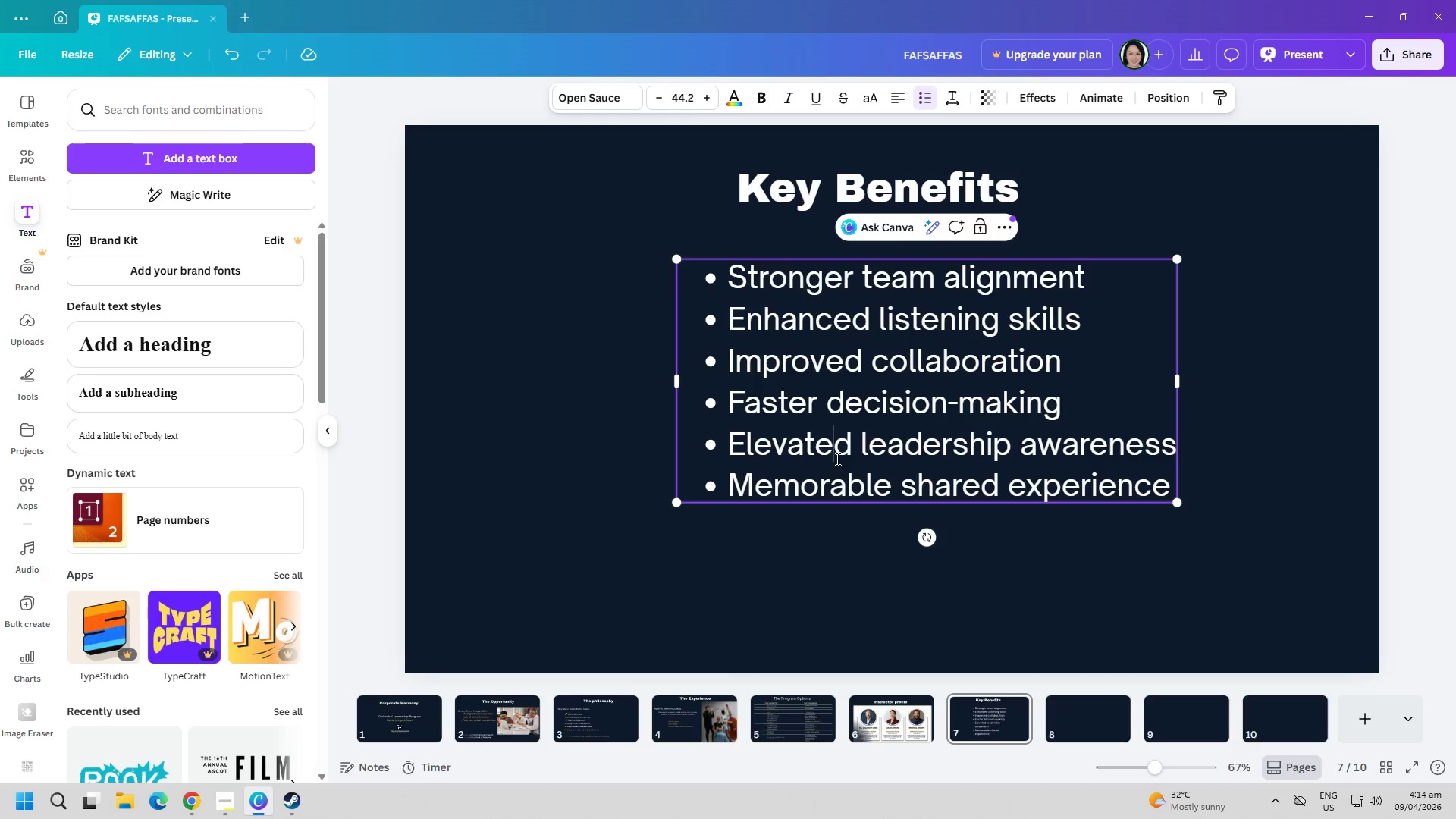 
key(Control+A)
 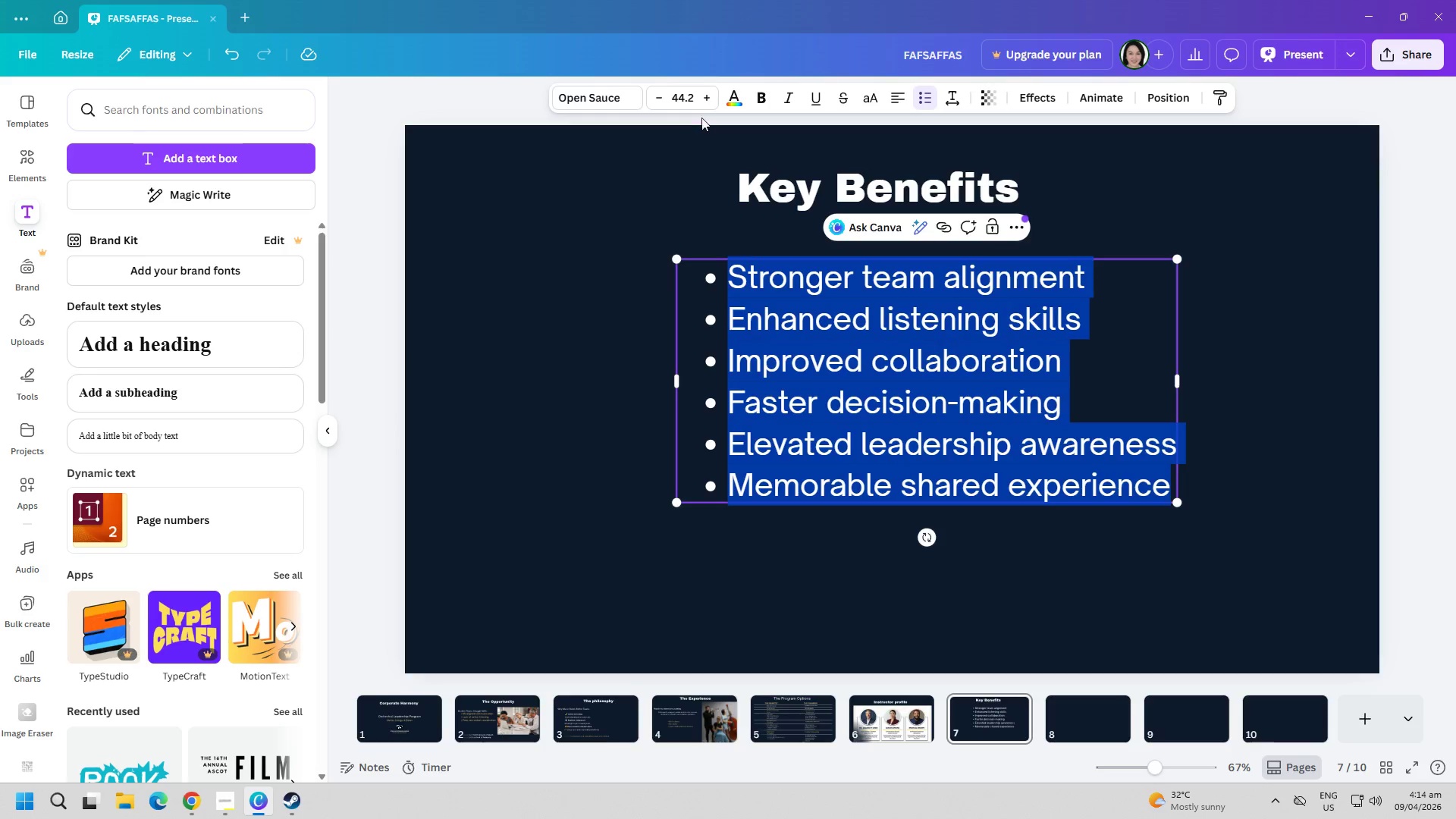 
left_click([736, 93])
 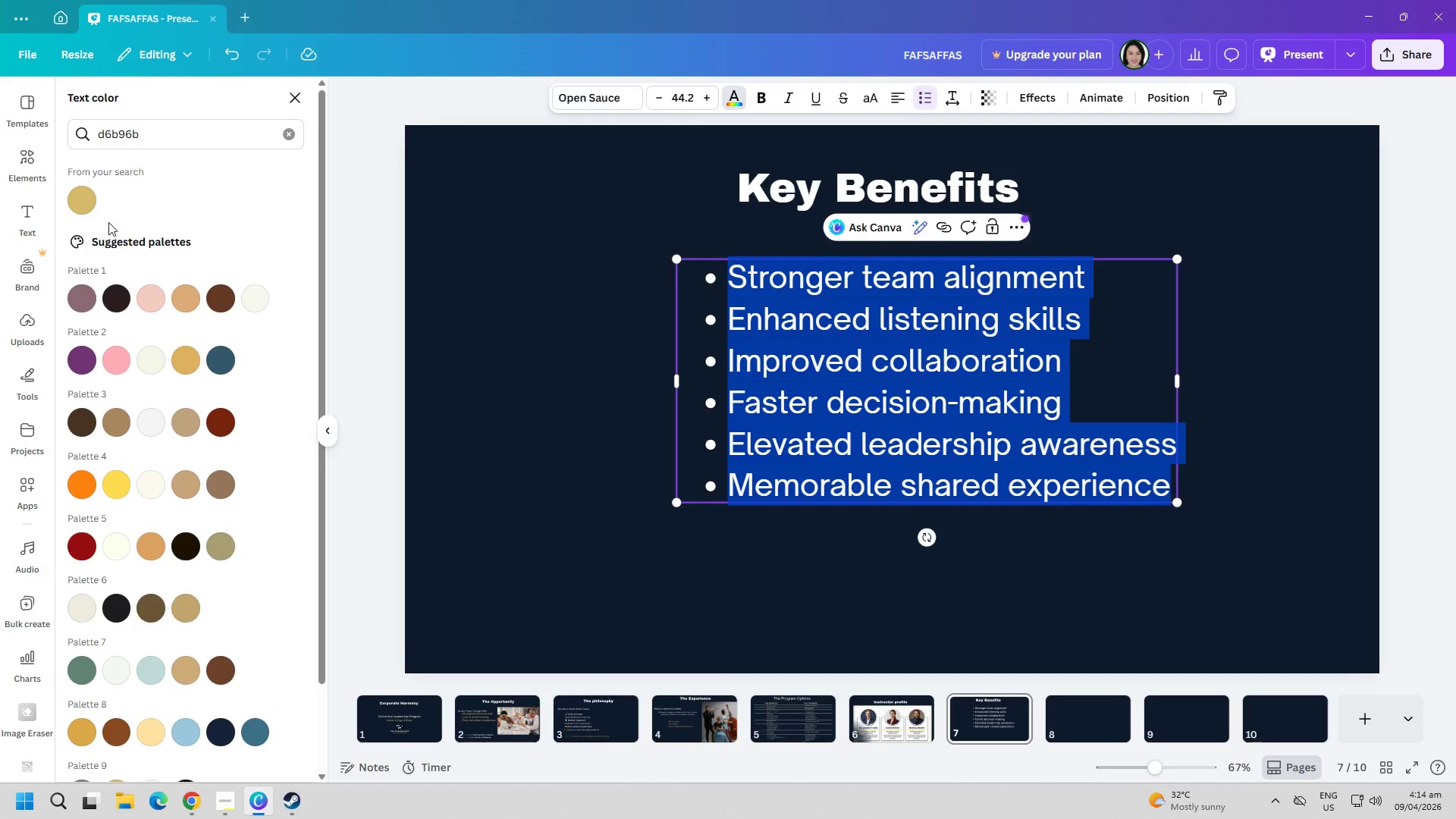 
left_click([88, 203])
 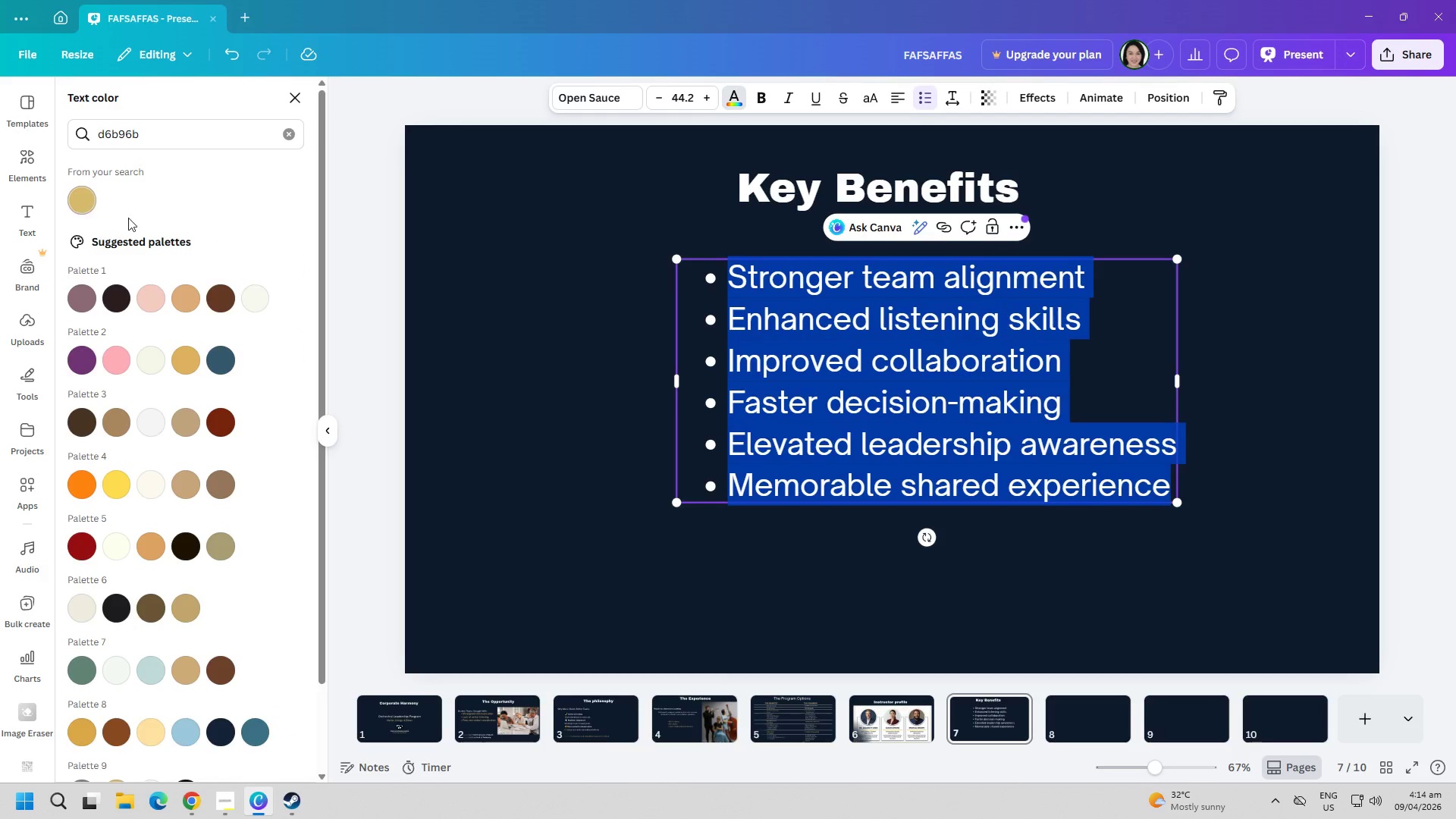 
left_click_drag(start_coordinate=[500, 406], to_coordinate=[507, 406])
 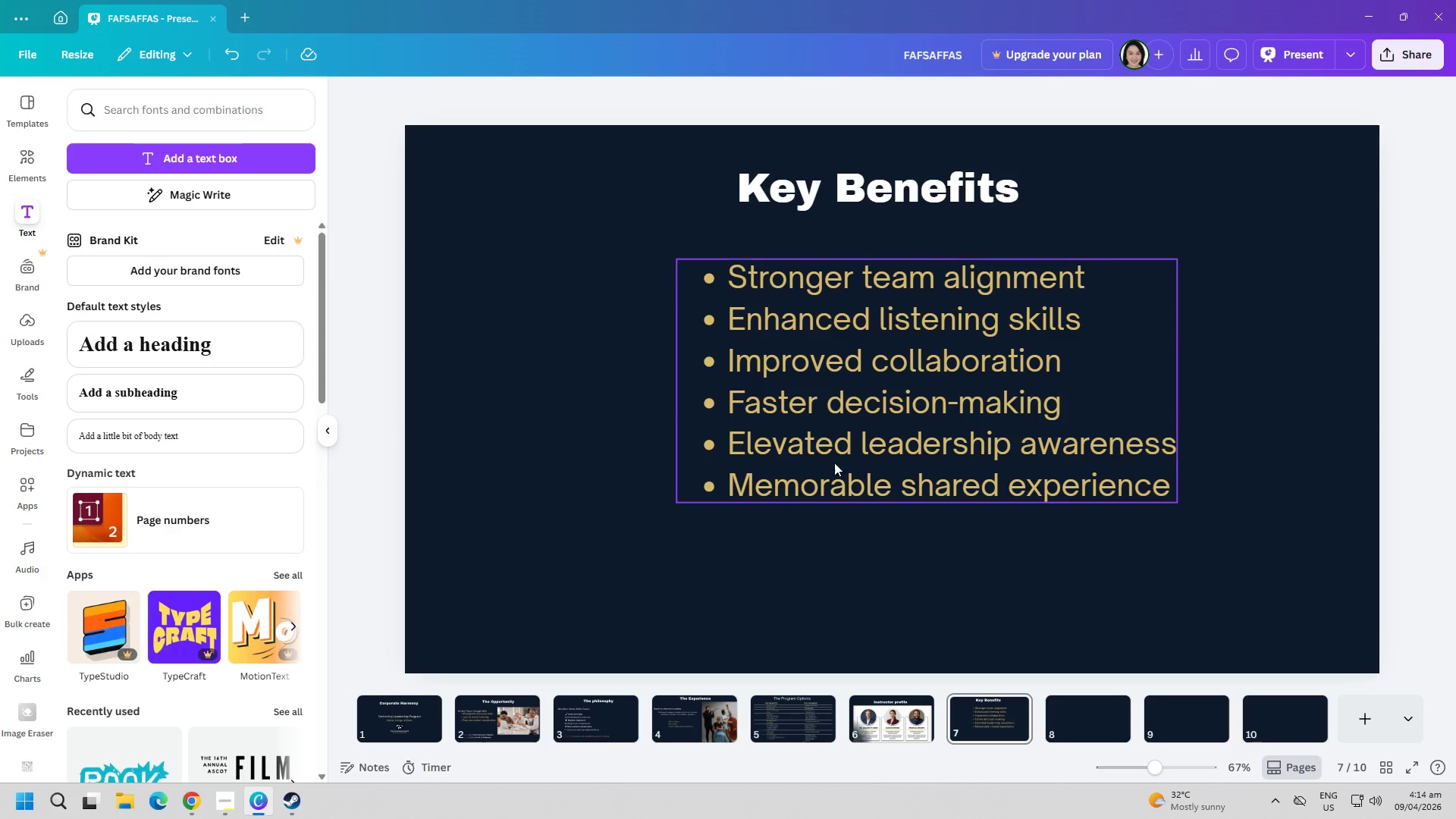 
left_click_drag(start_coordinate=[845, 450], to_coordinate=[846, 481])
 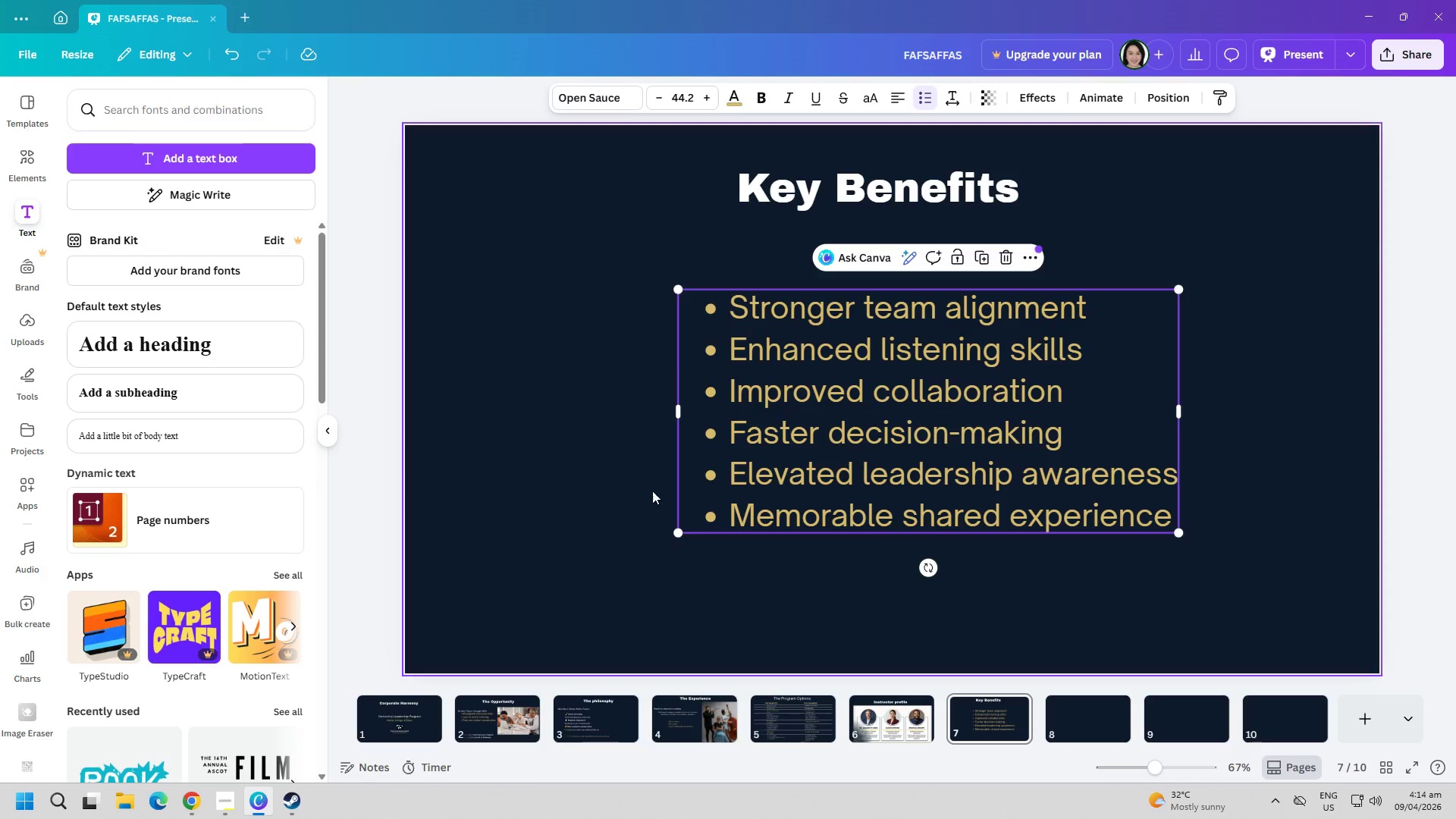 
left_click([652, 491])
 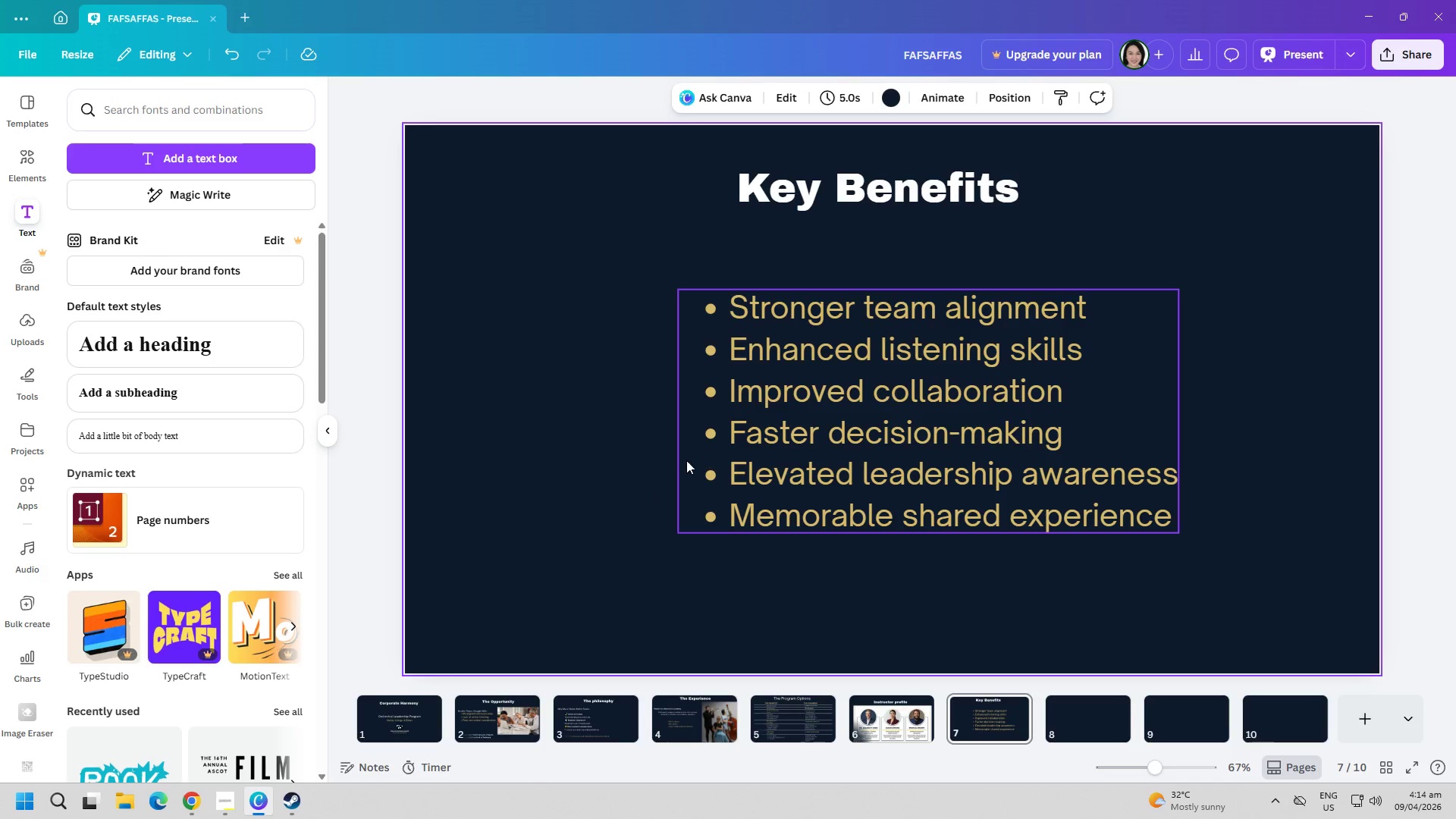 
double_click([736, 314])
 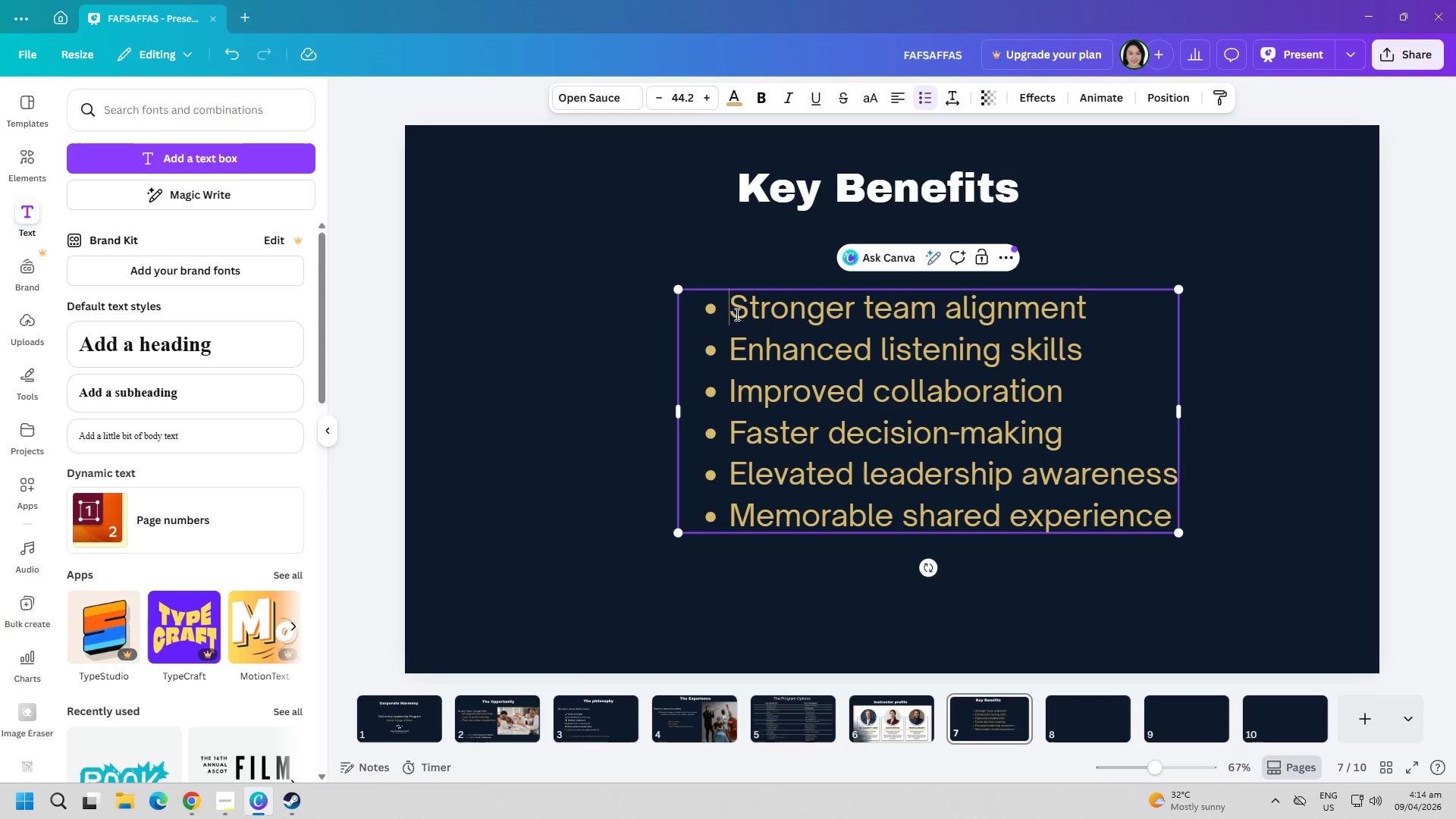 
triple_click([736, 314])
 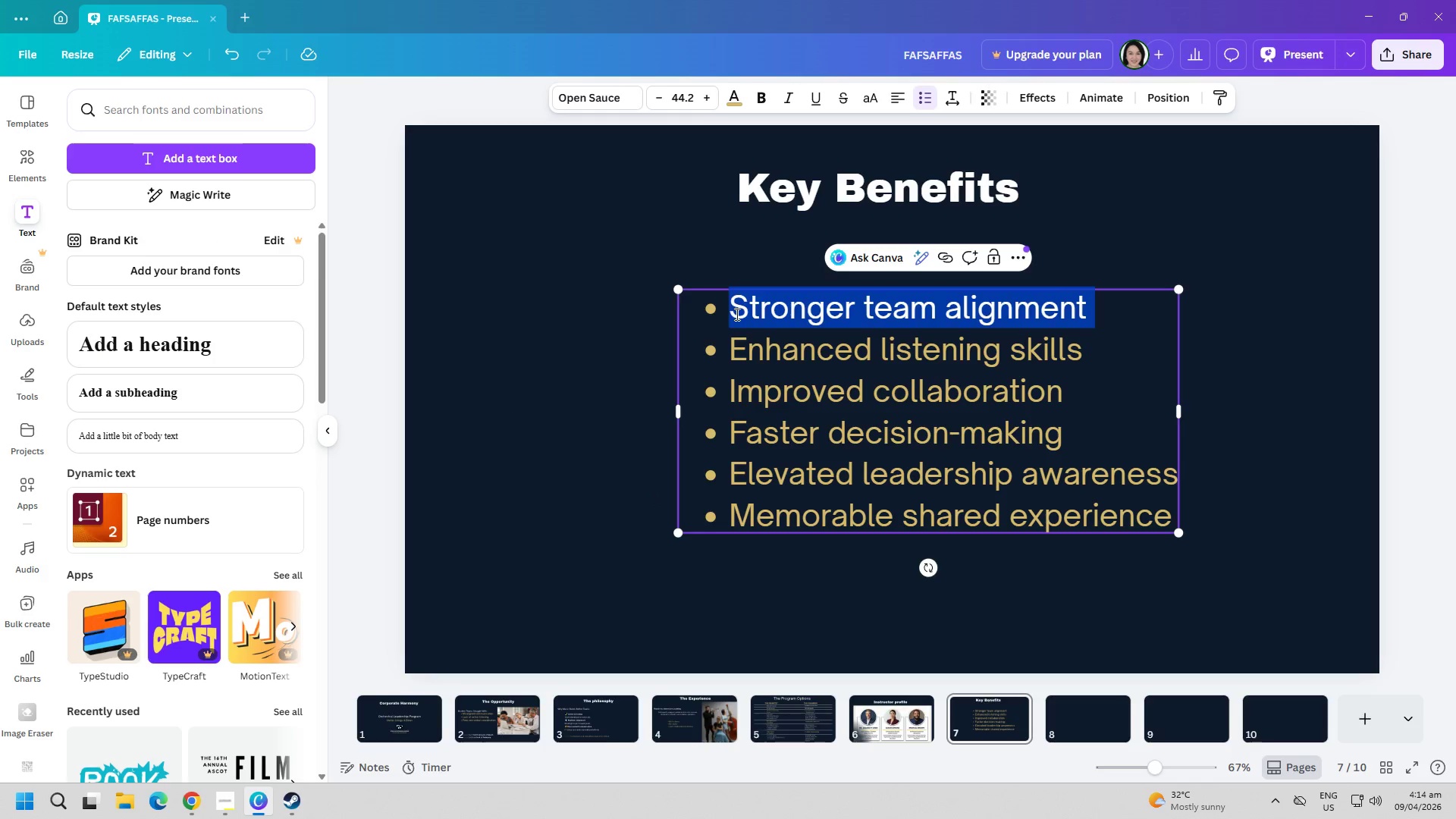 
key(Control+ControlLeft)
 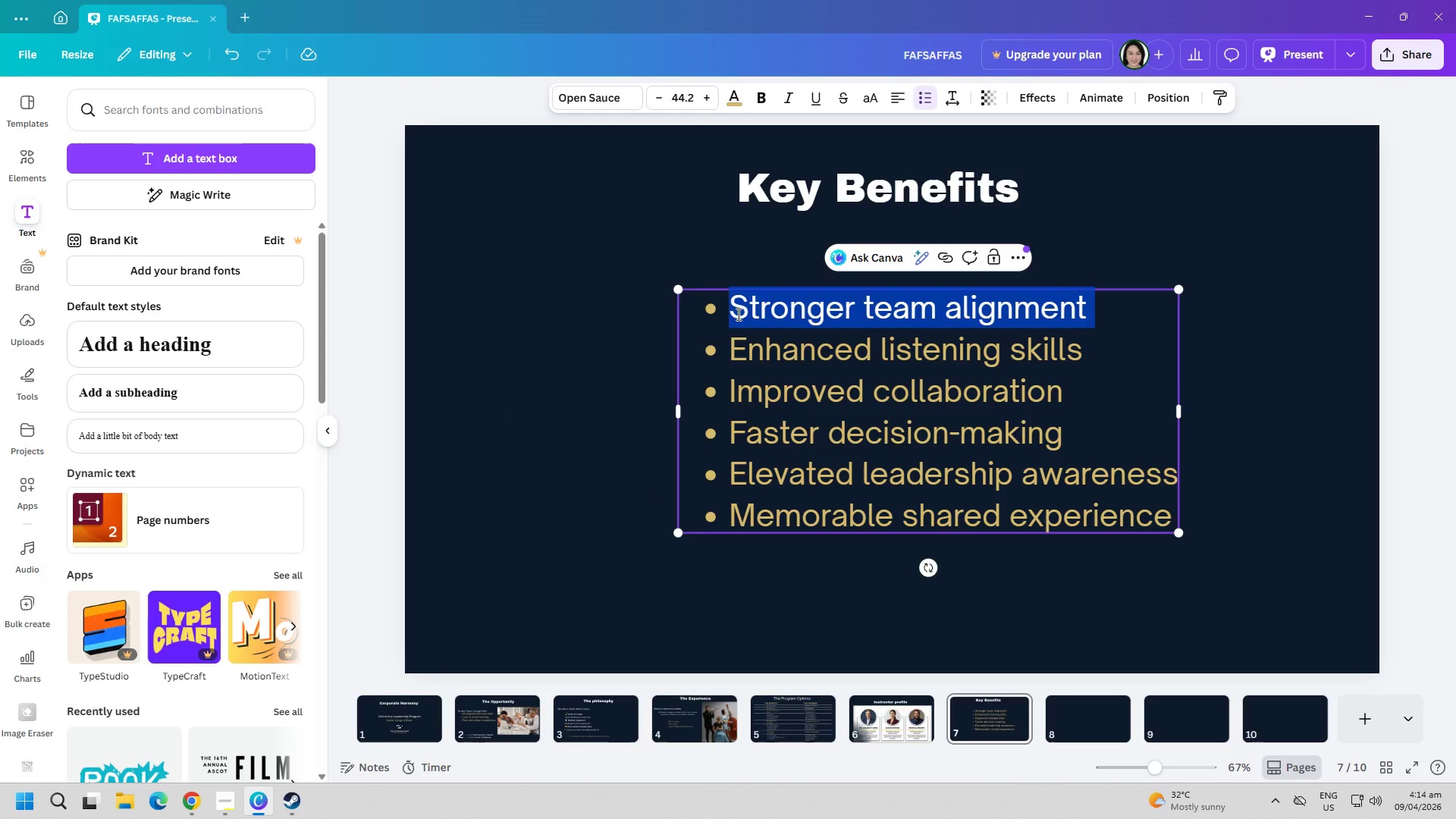 
key(Control+C)
 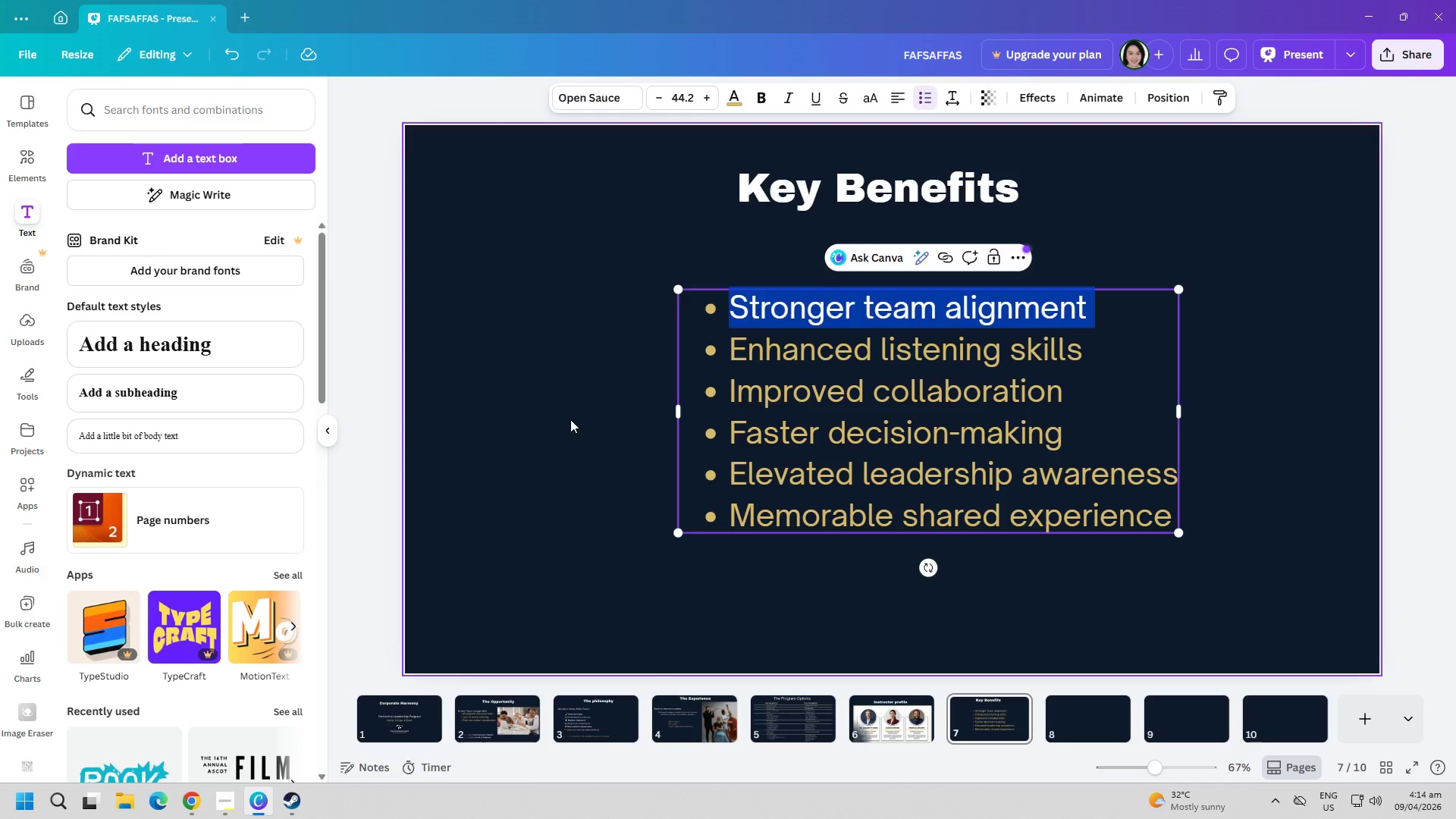 
key(Alt+AltLeft)
 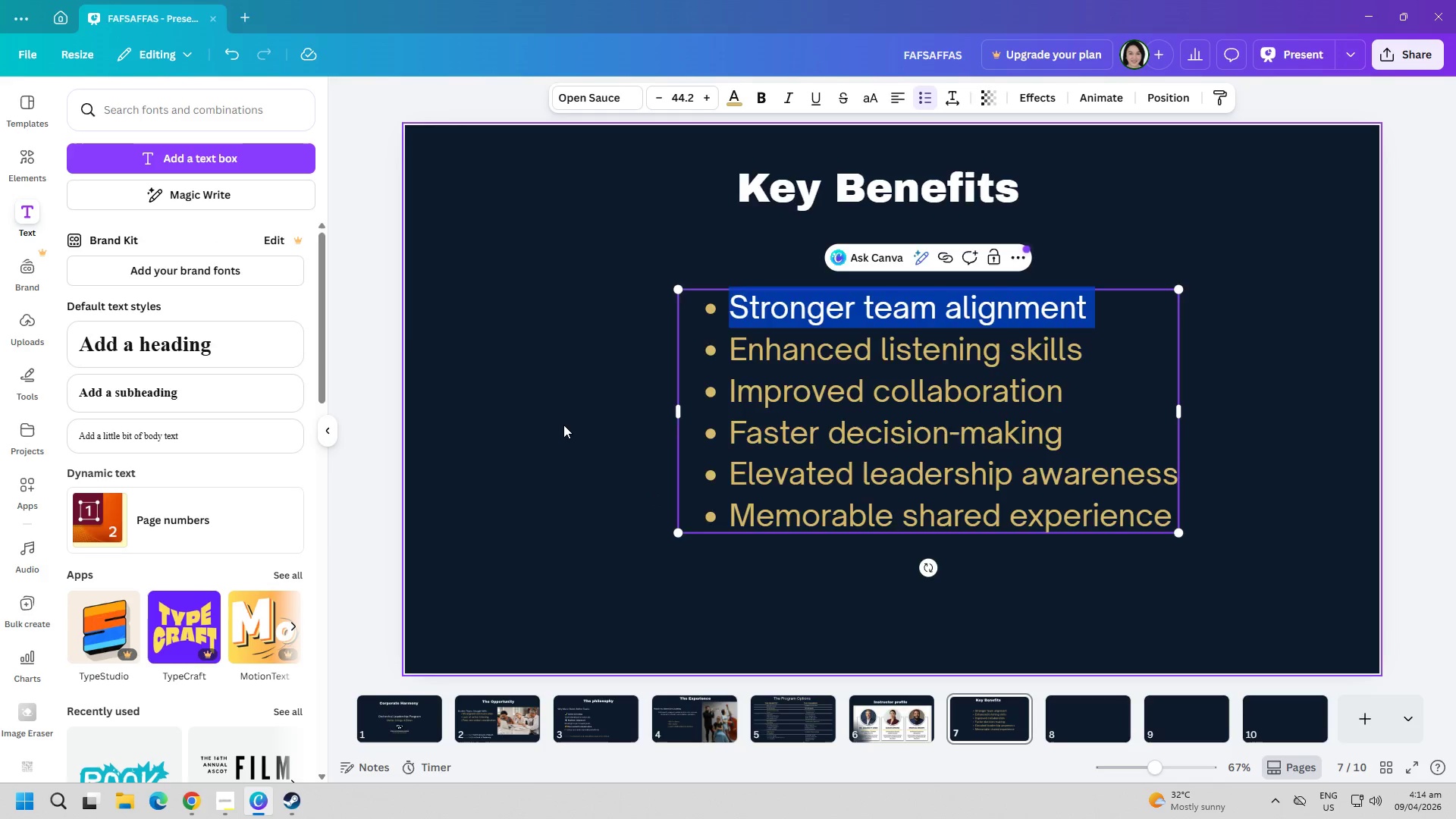 
key(Alt+Tab)
 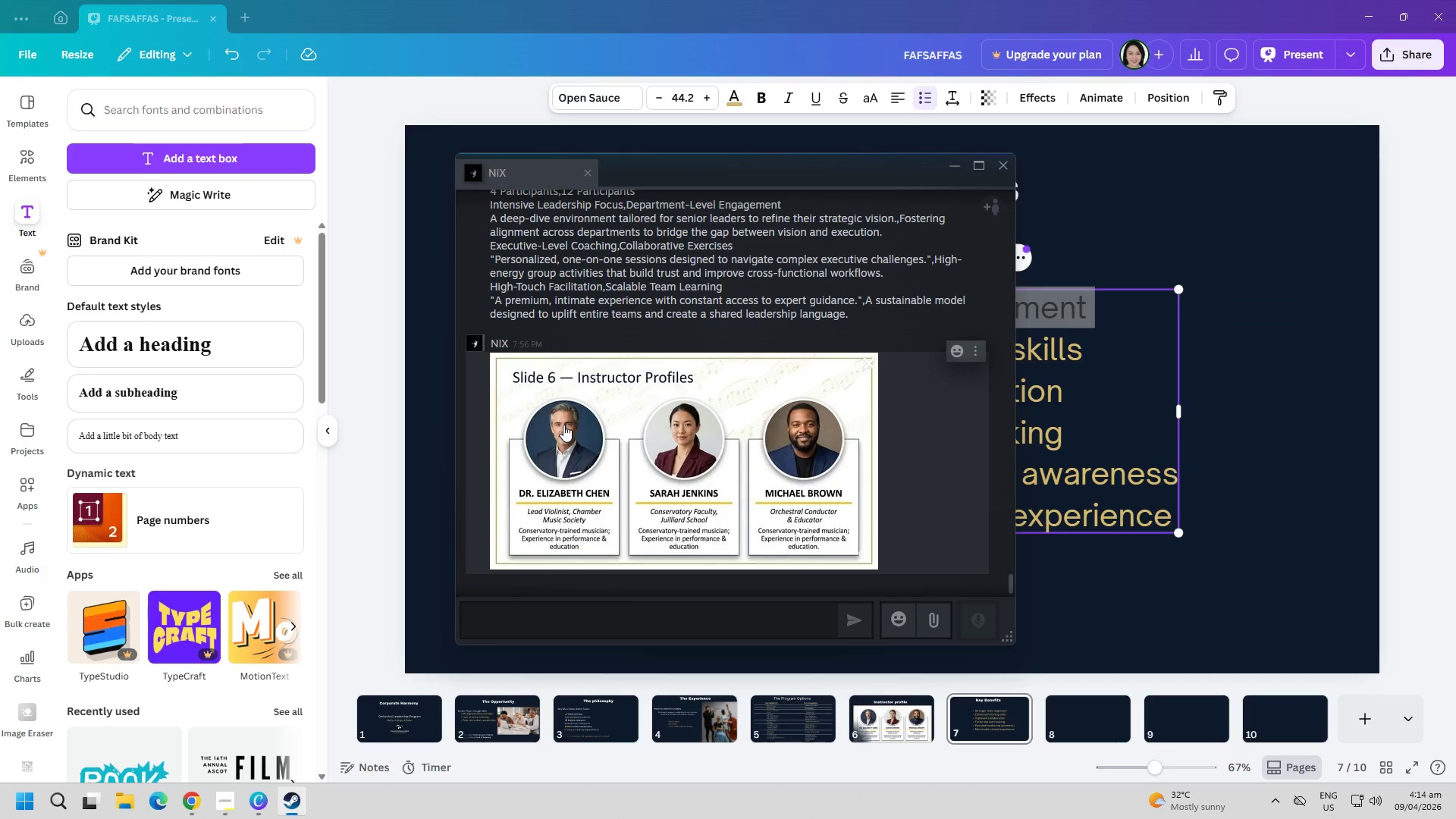 
key(Alt+Tab)
 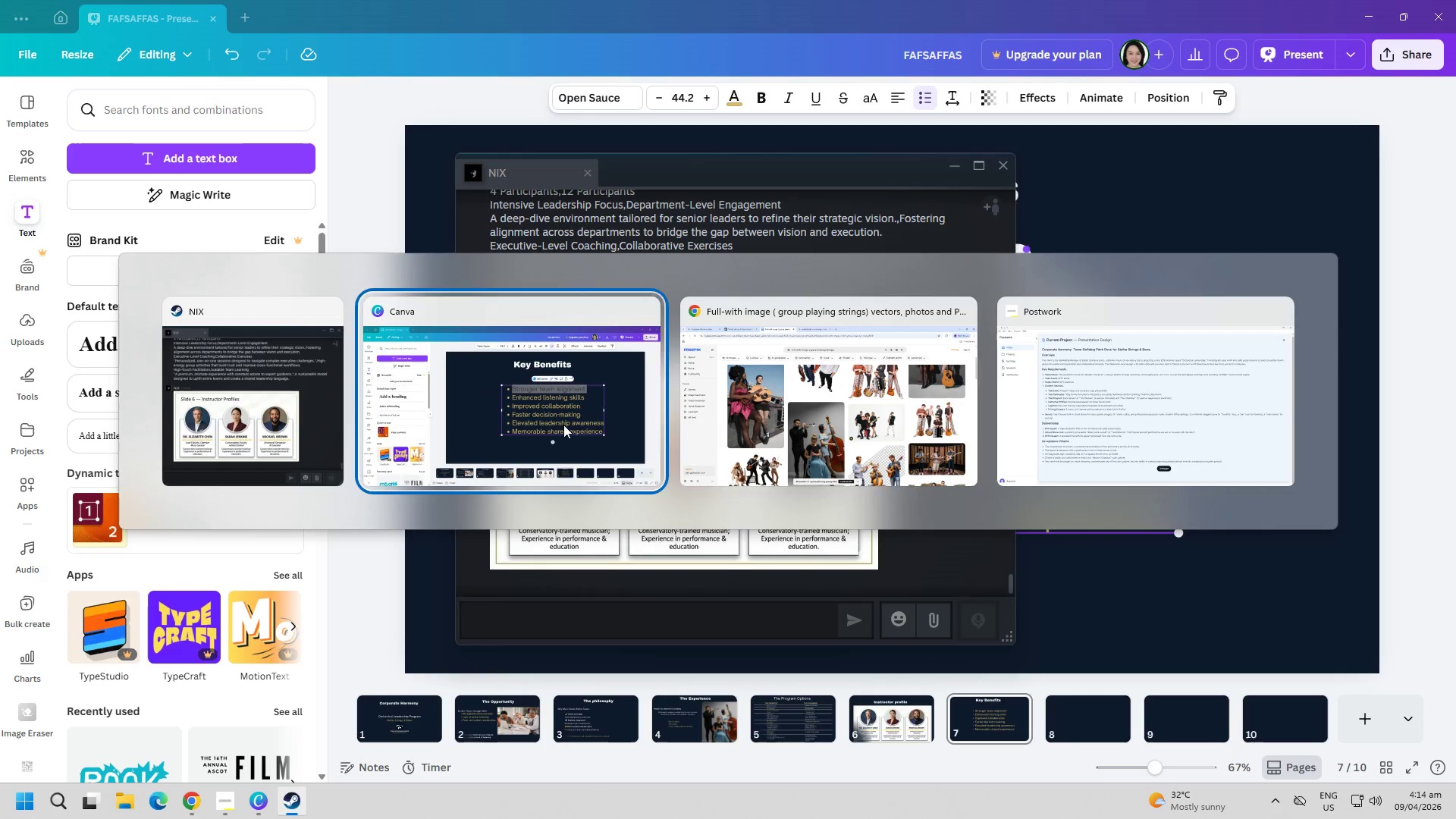 
key(Alt+Tab)
 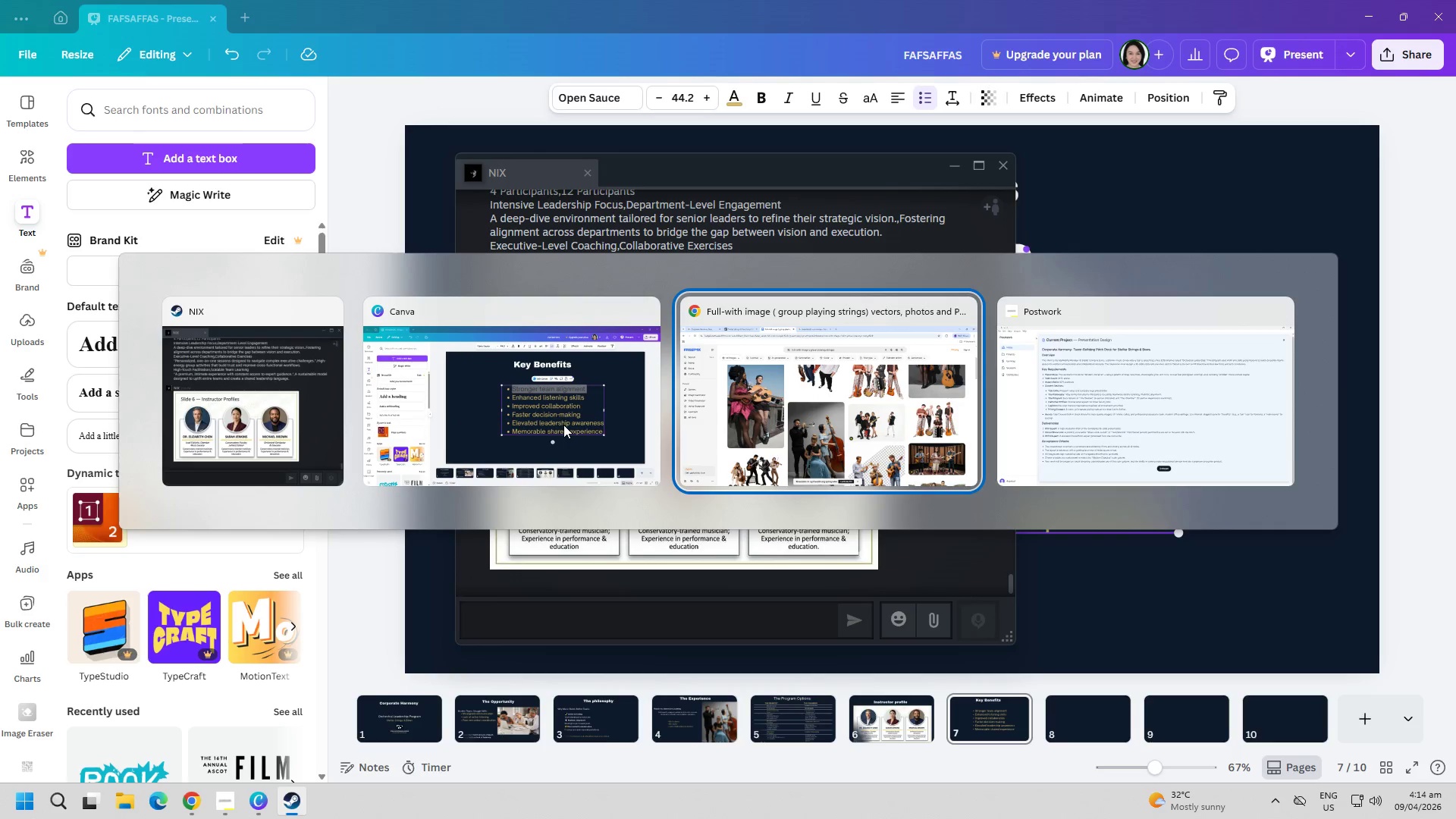 
key(Alt+Tab)